 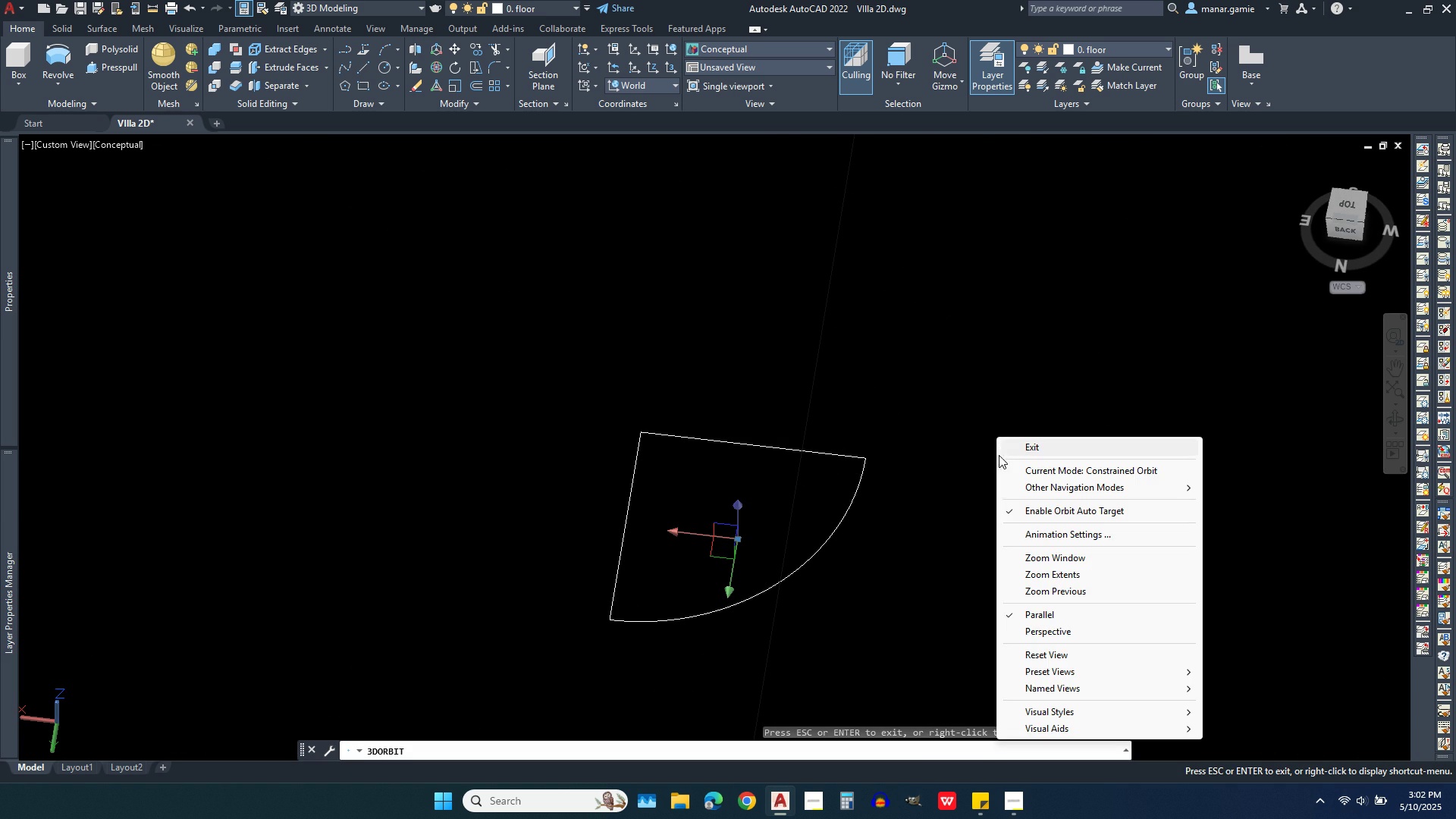 
left_click([1043, 450])
 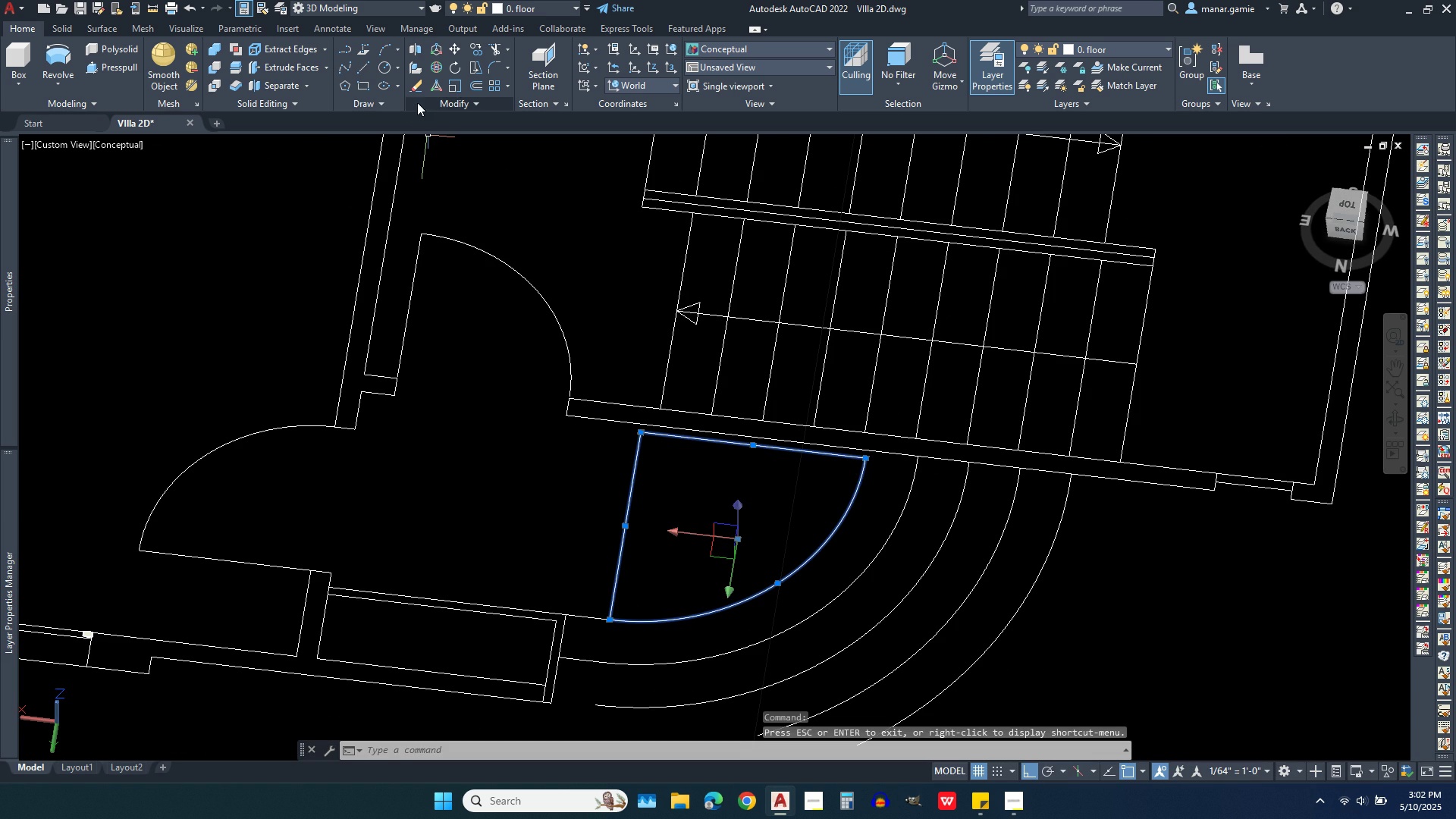 
left_click([391, 102])
 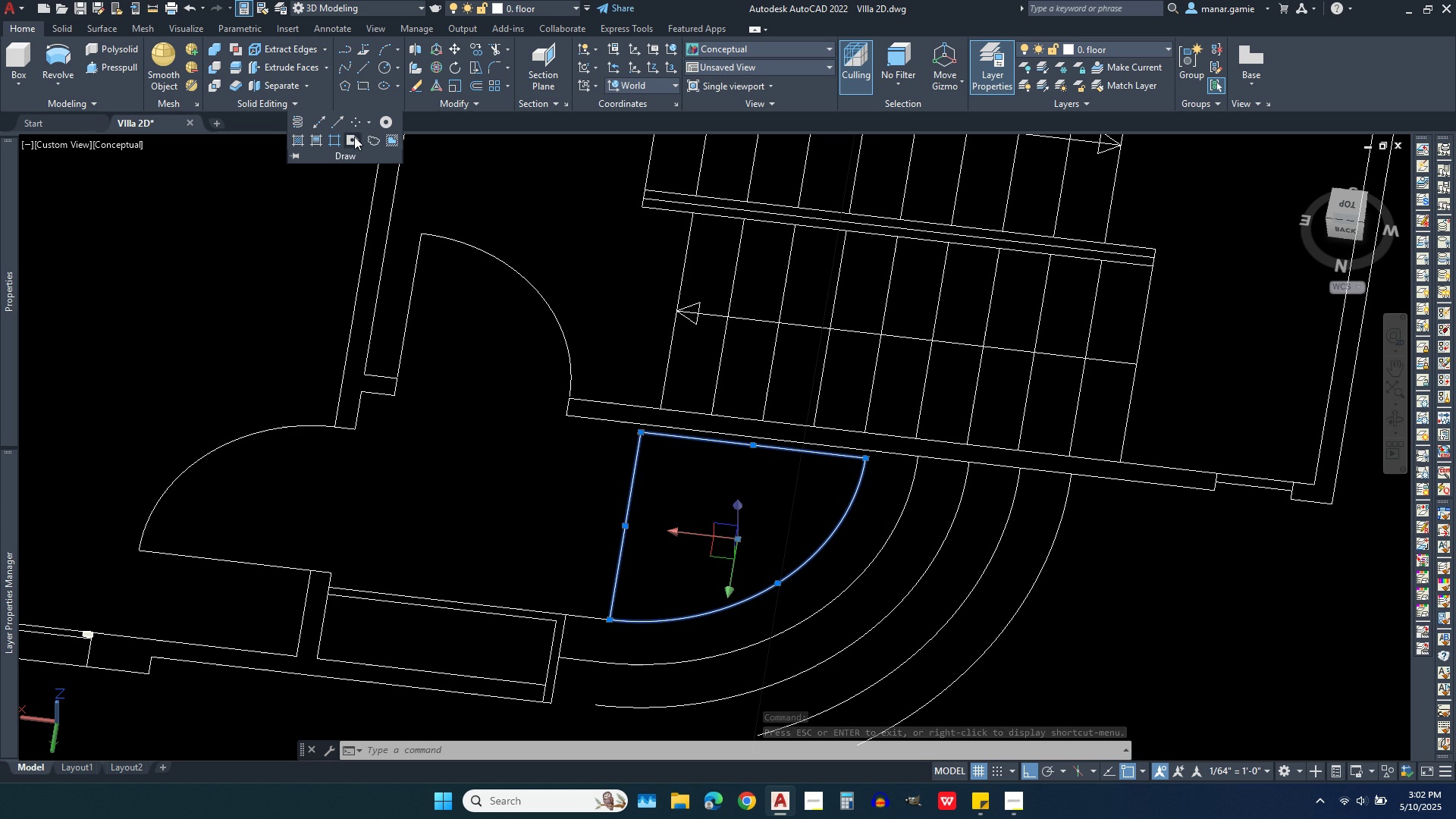 
left_click([354, 136])
 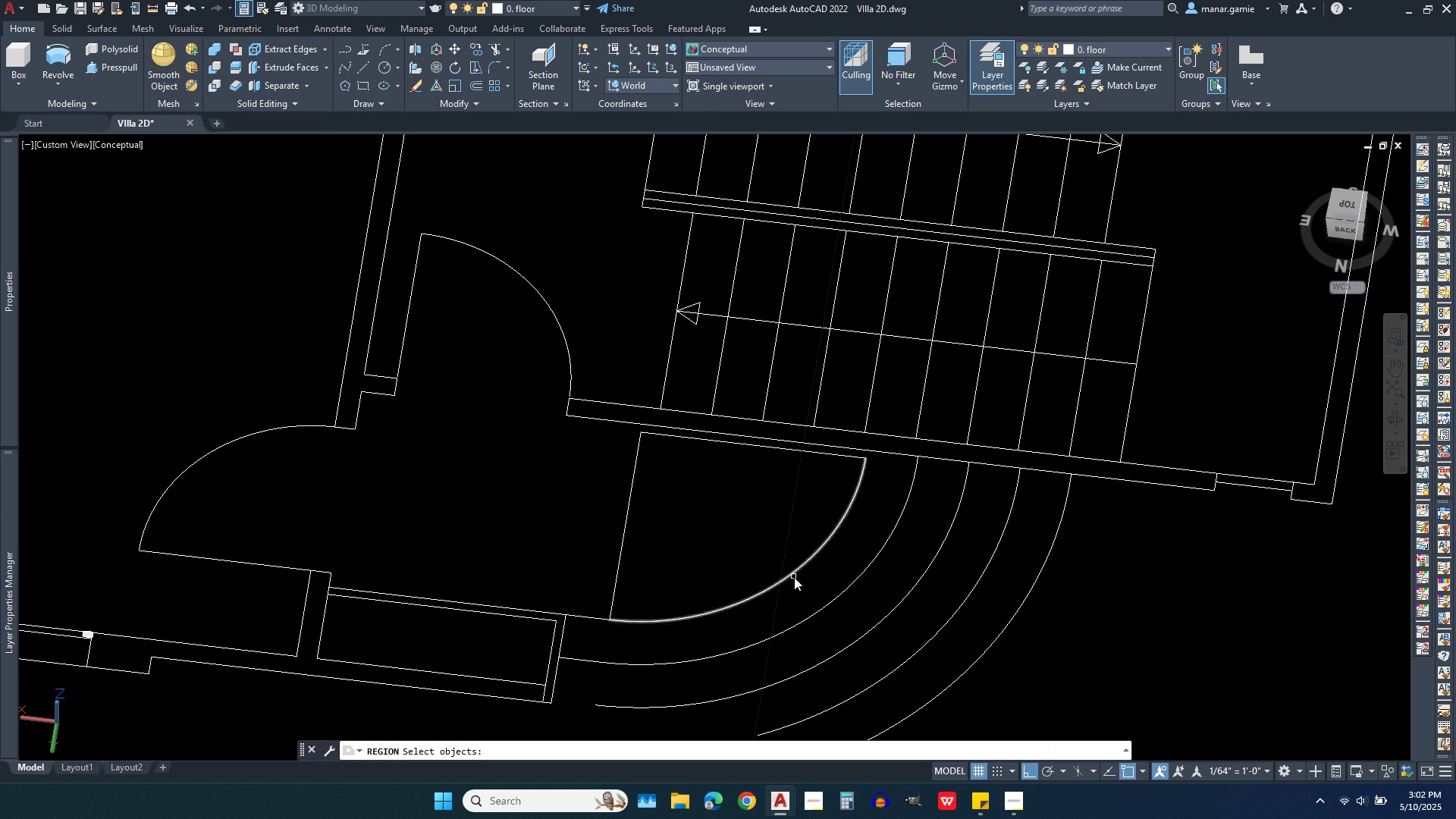 
left_click([786, 577])
 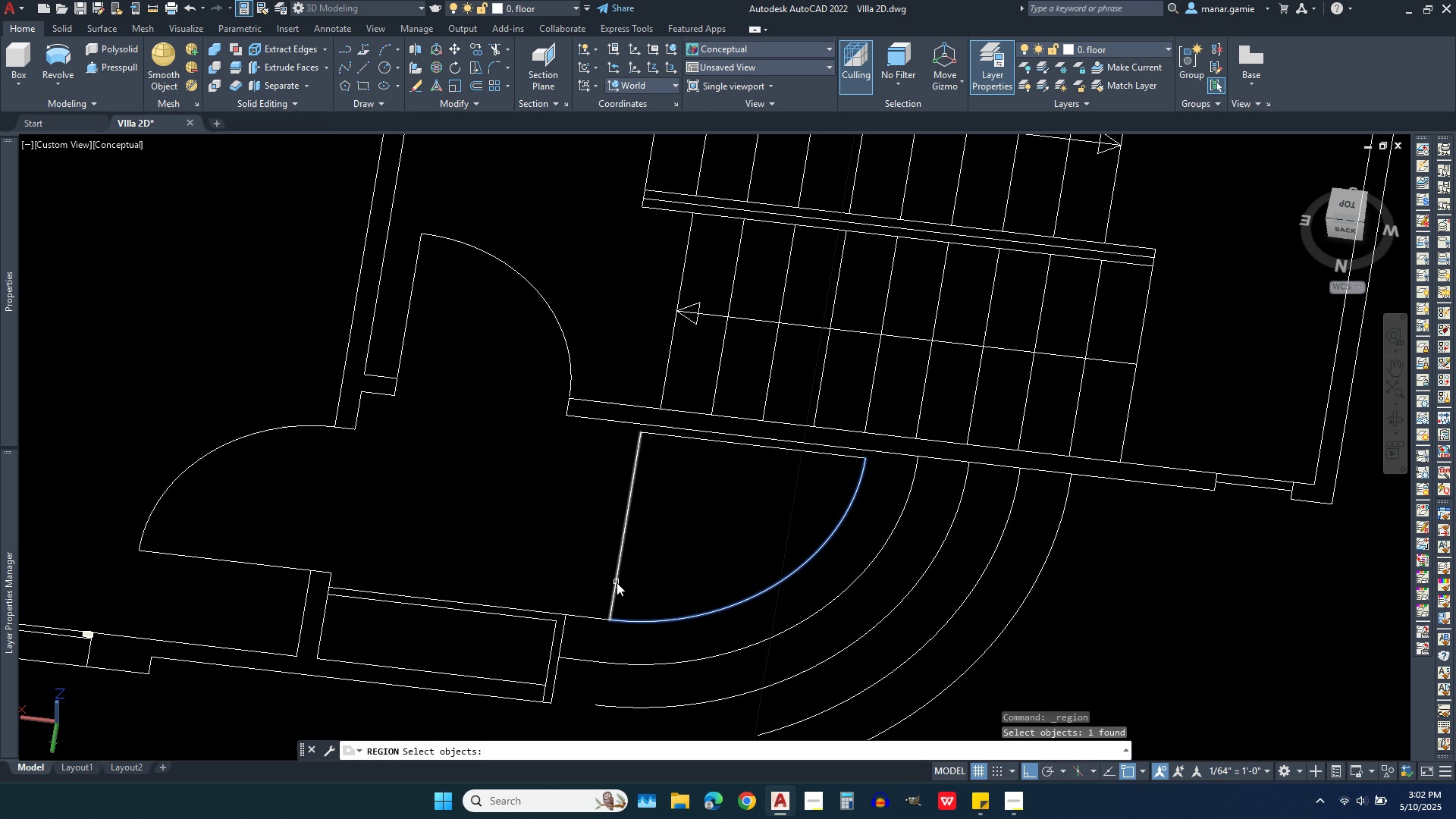 
left_click([617, 582])
 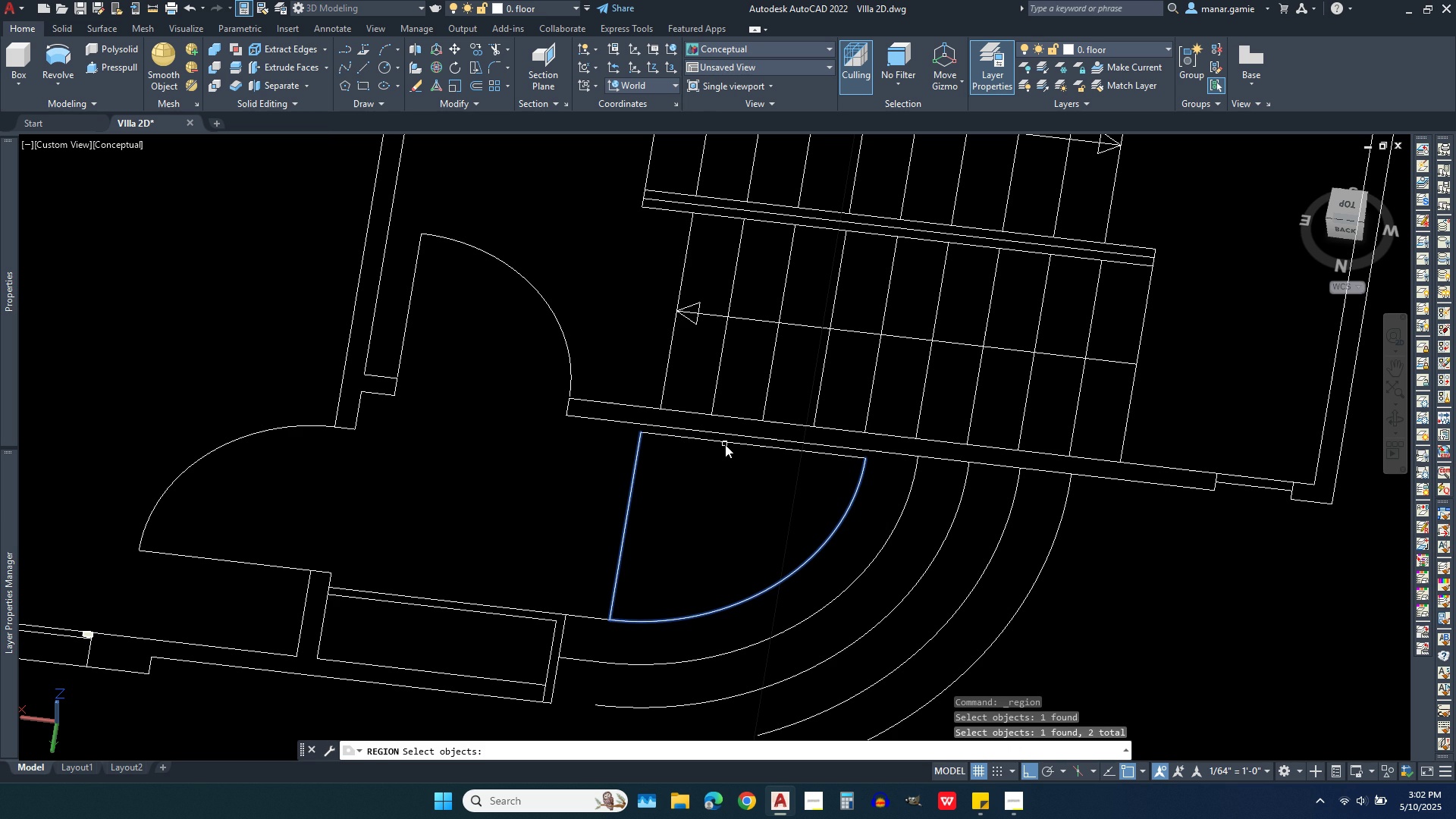 
left_click([725, 442])
 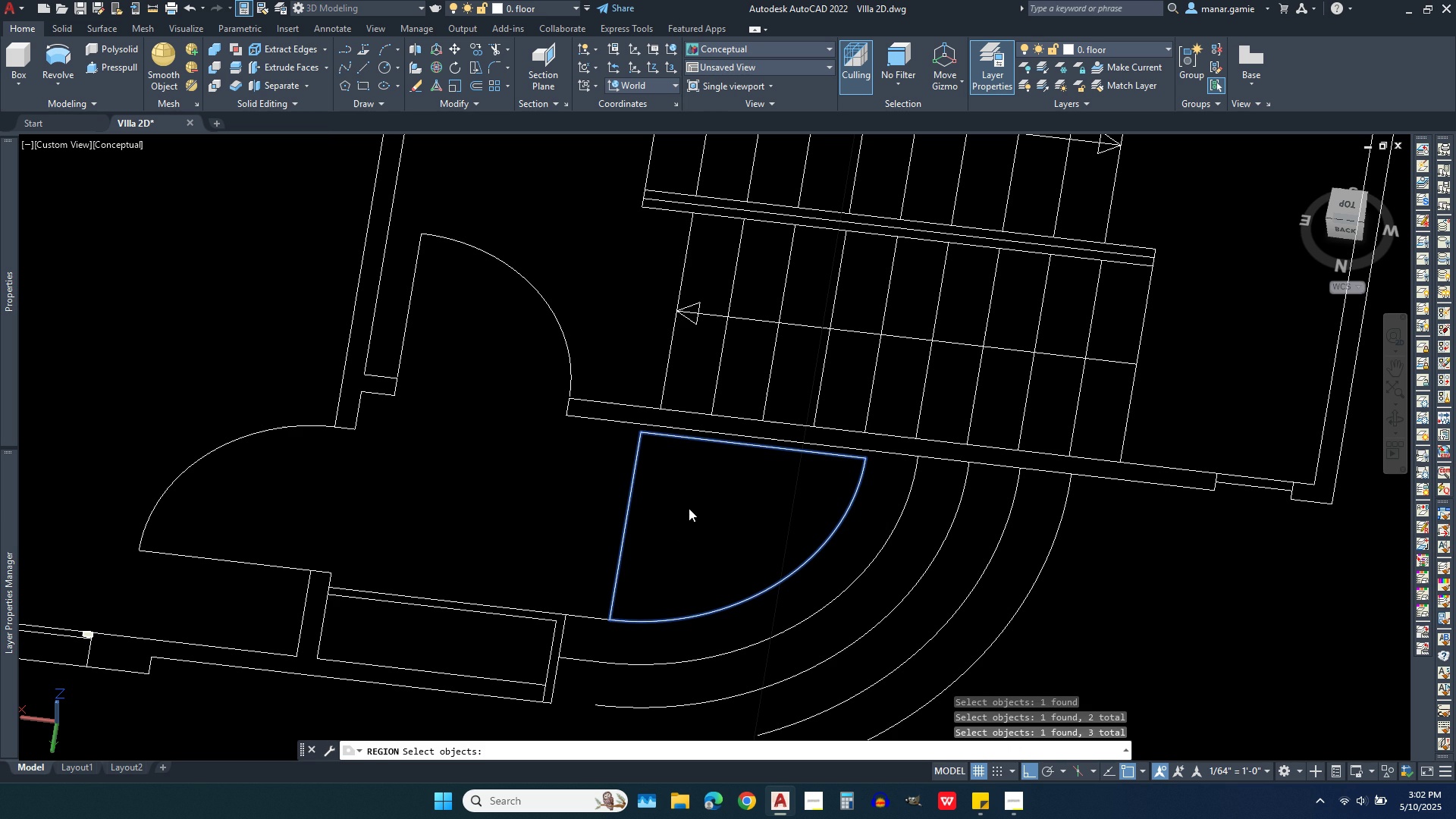 
right_click([689, 508])
 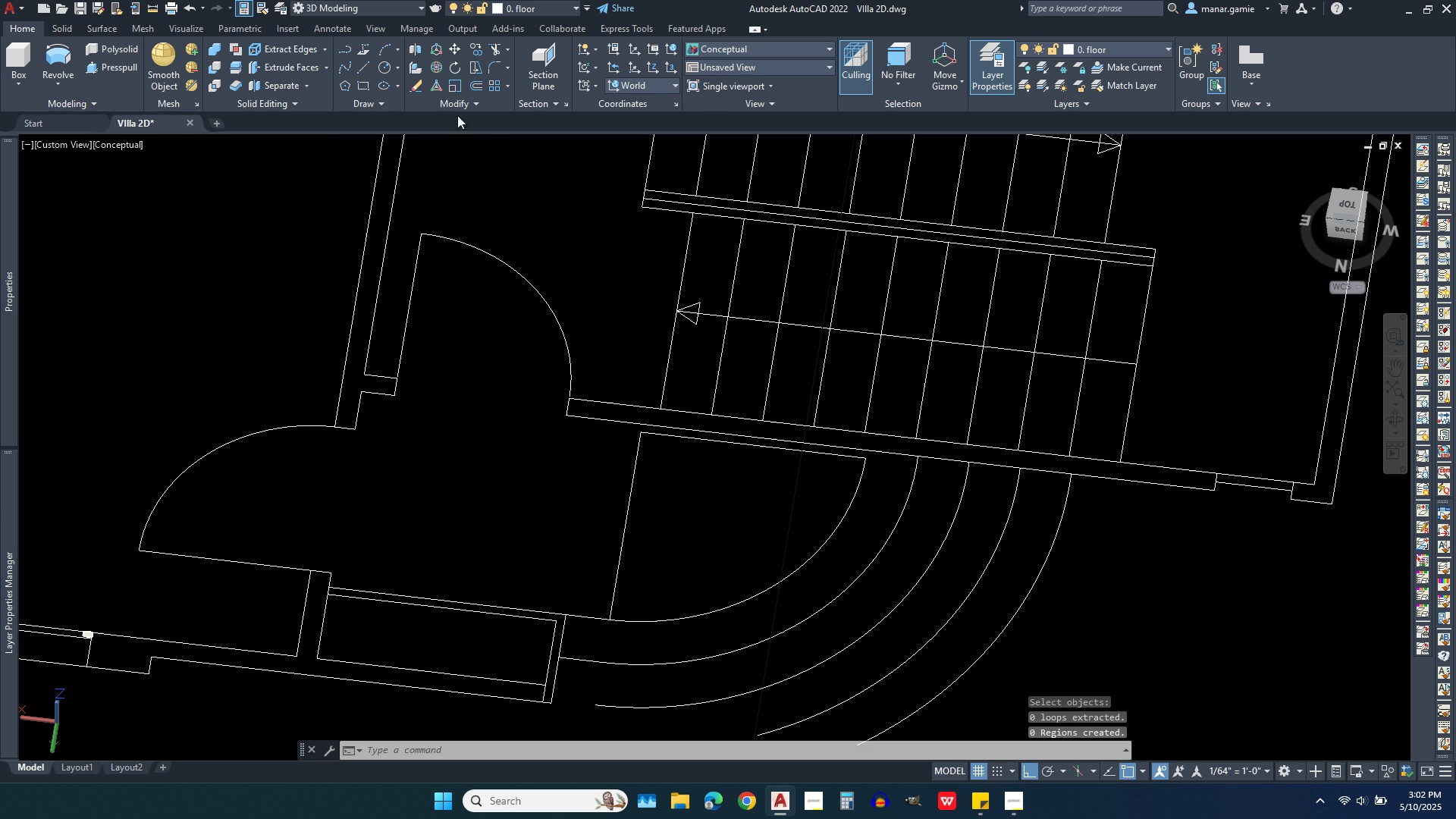 
left_click([449, 102])
 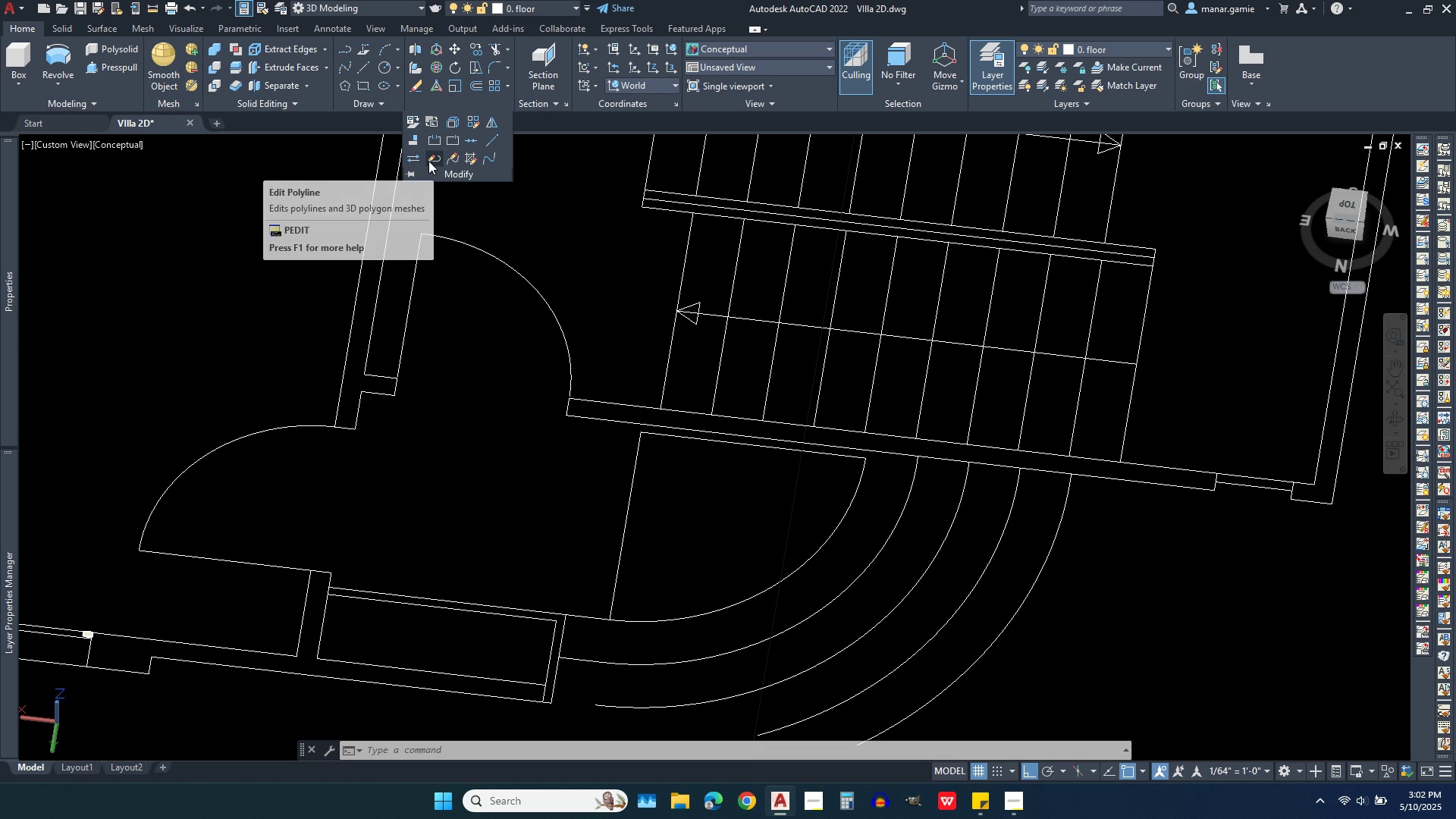 
left_click([428, 161])
 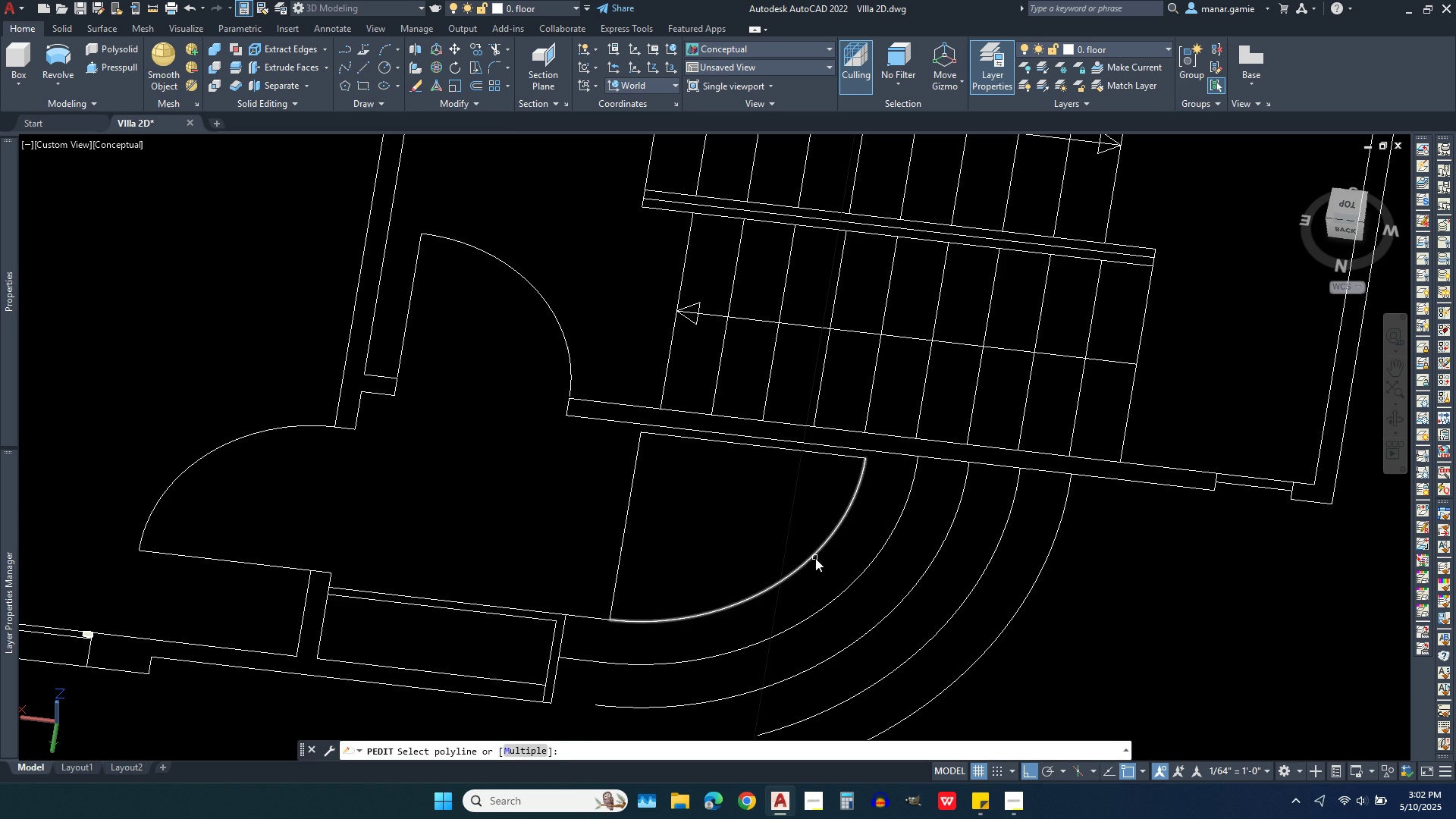 
left_click([813, 558])
 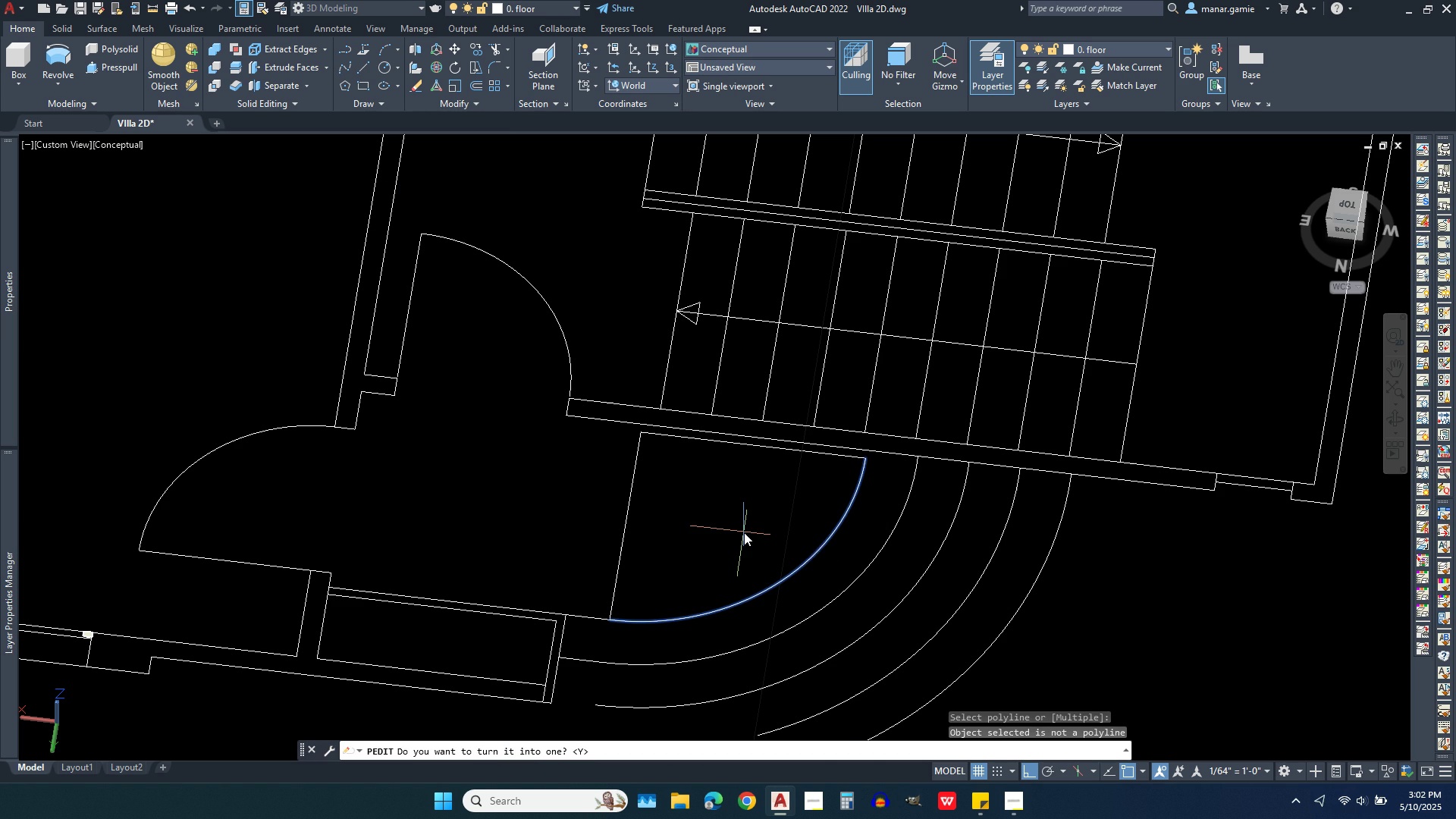 
right_click([744, 532])
 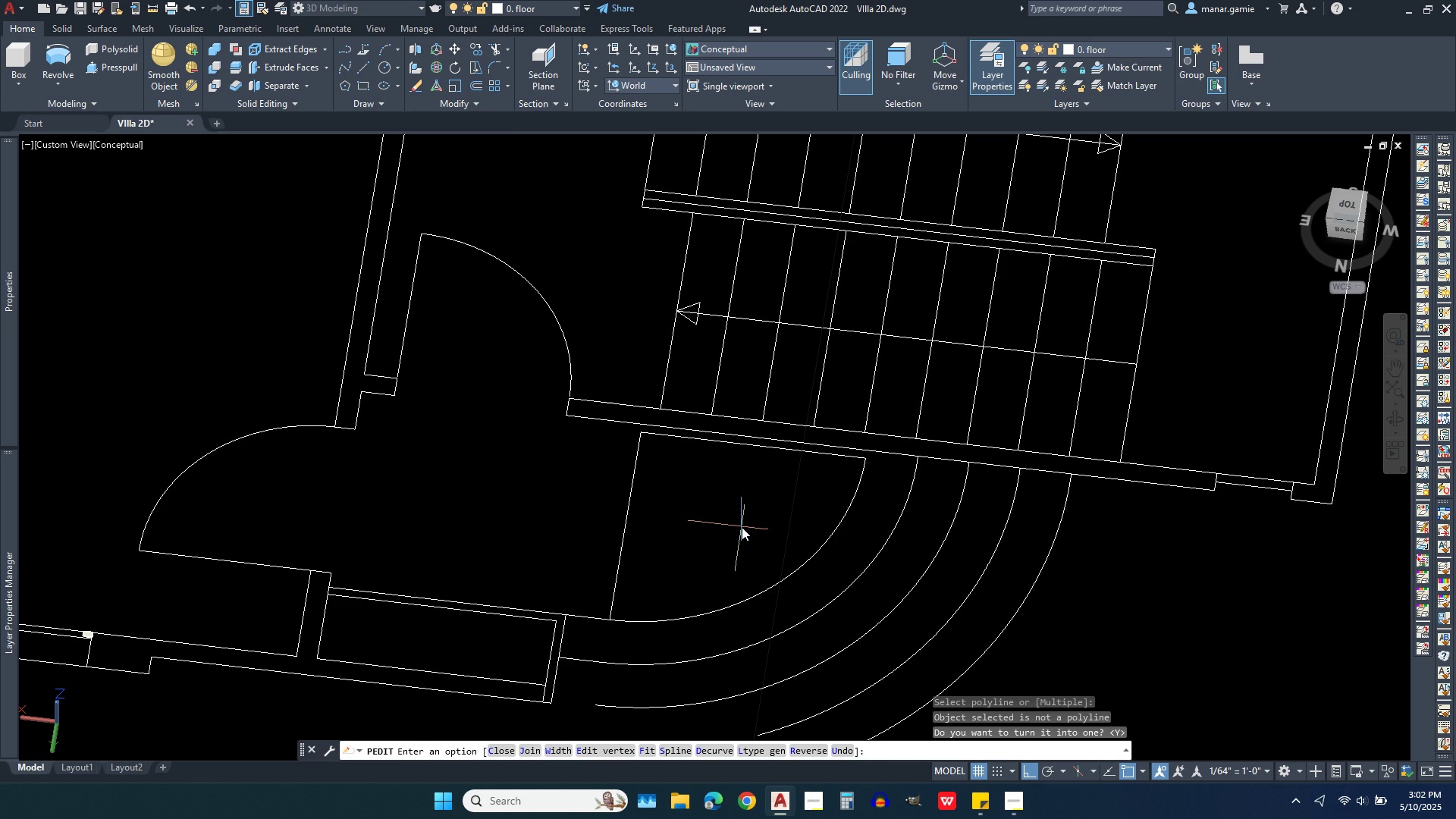 
key(J)
 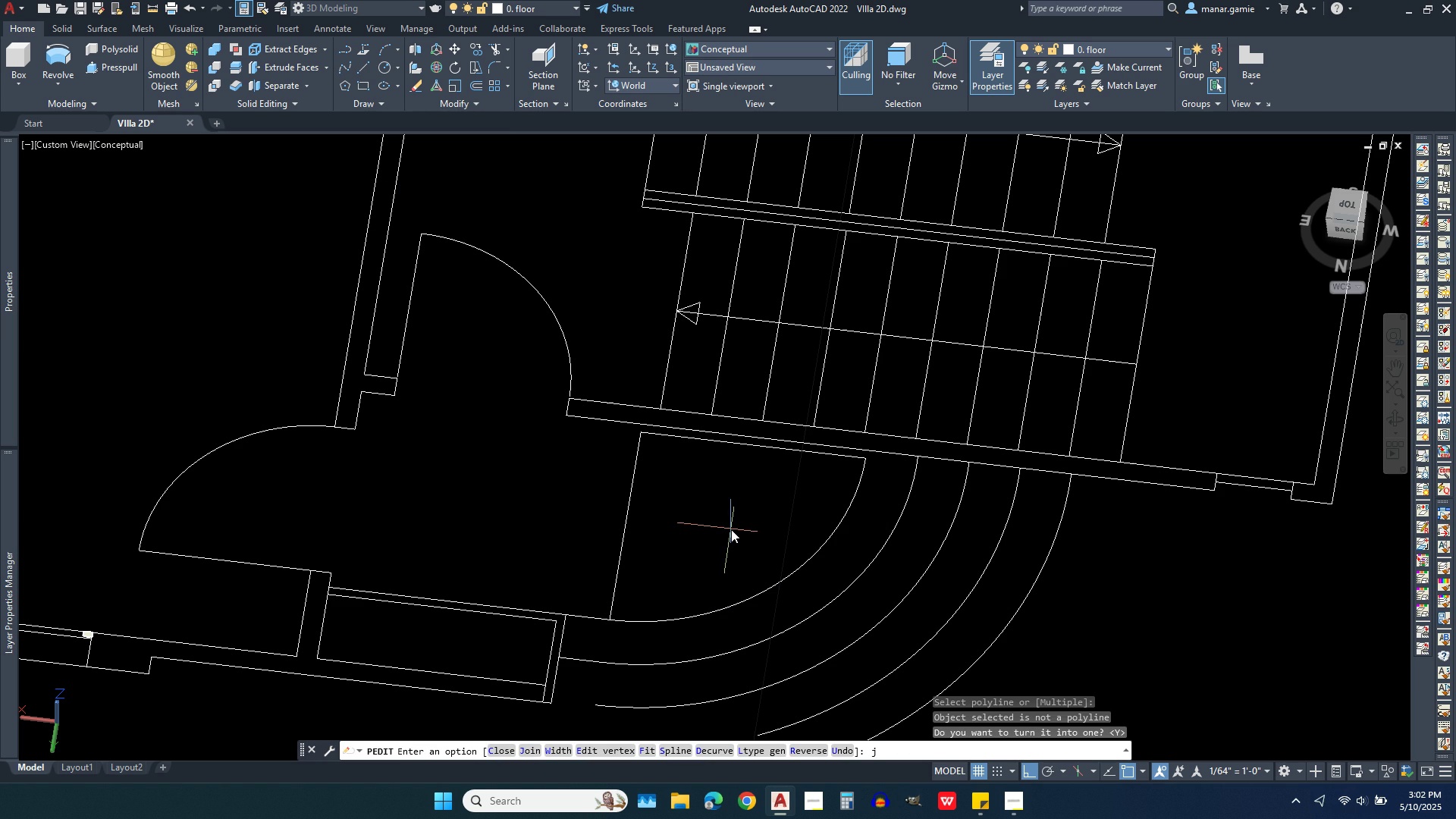 
key(Enter)
 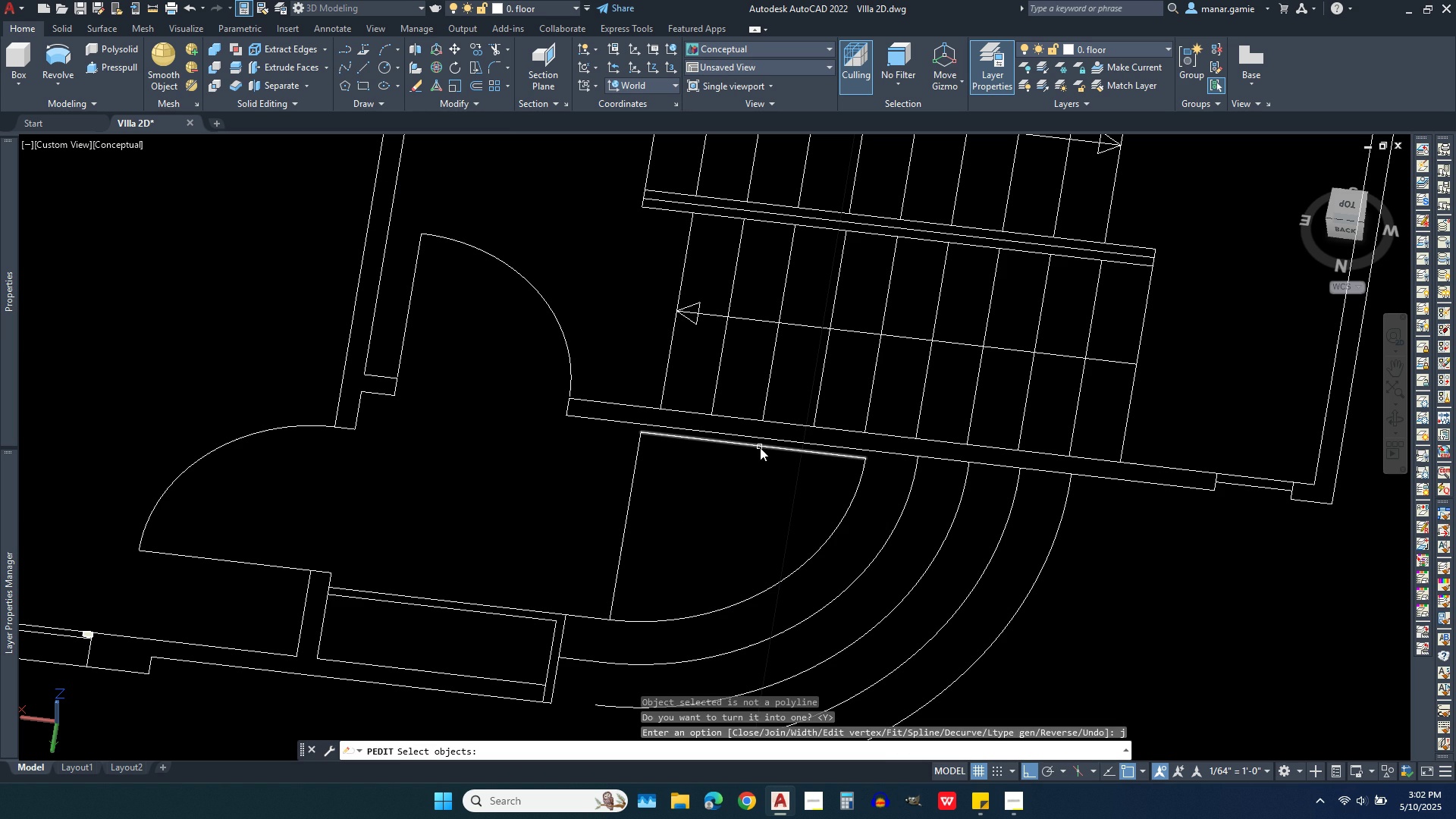 
left_click([760, 447])
 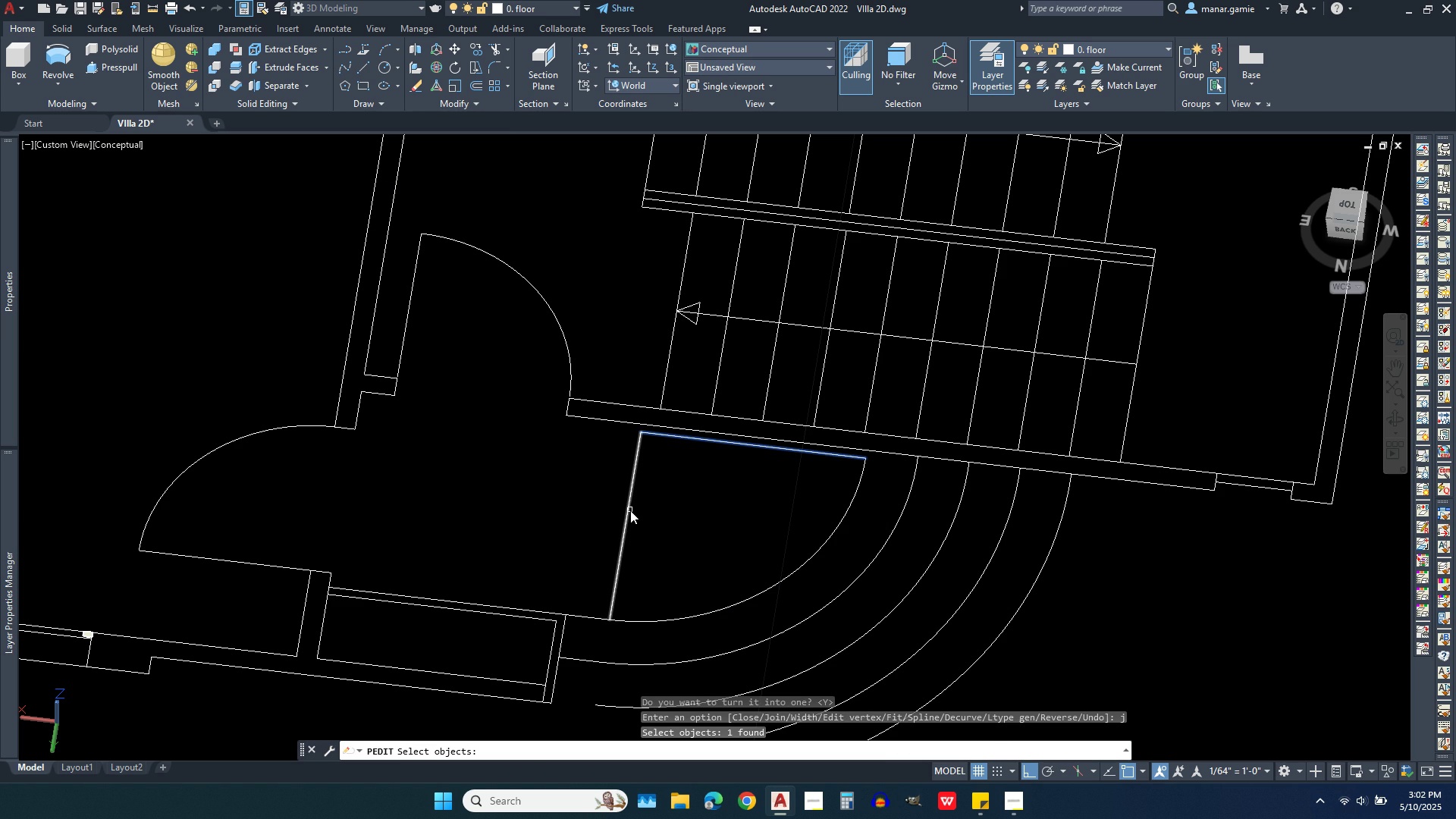 
left_click([630, 510])
 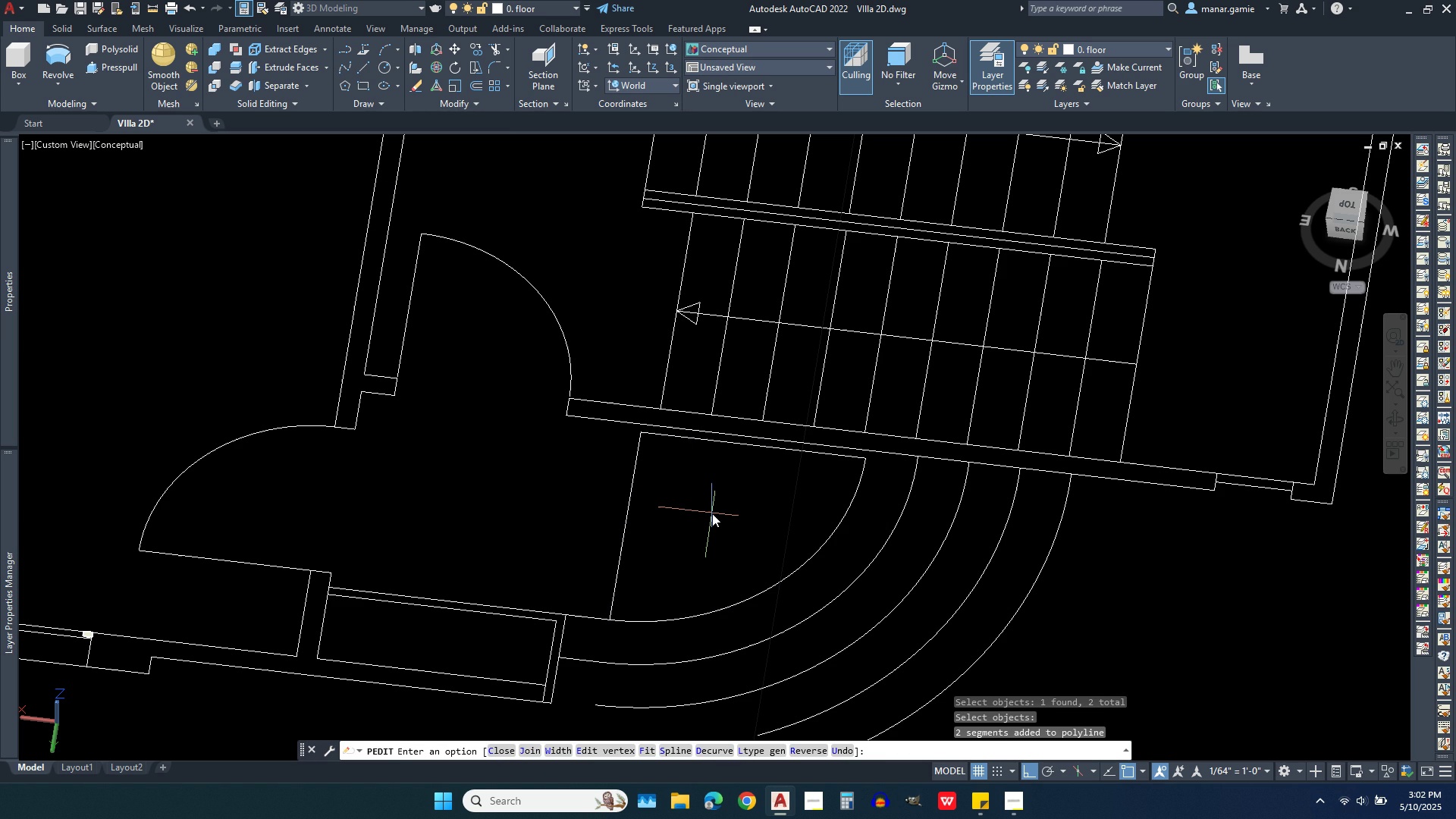 
right_click([712, 513])
 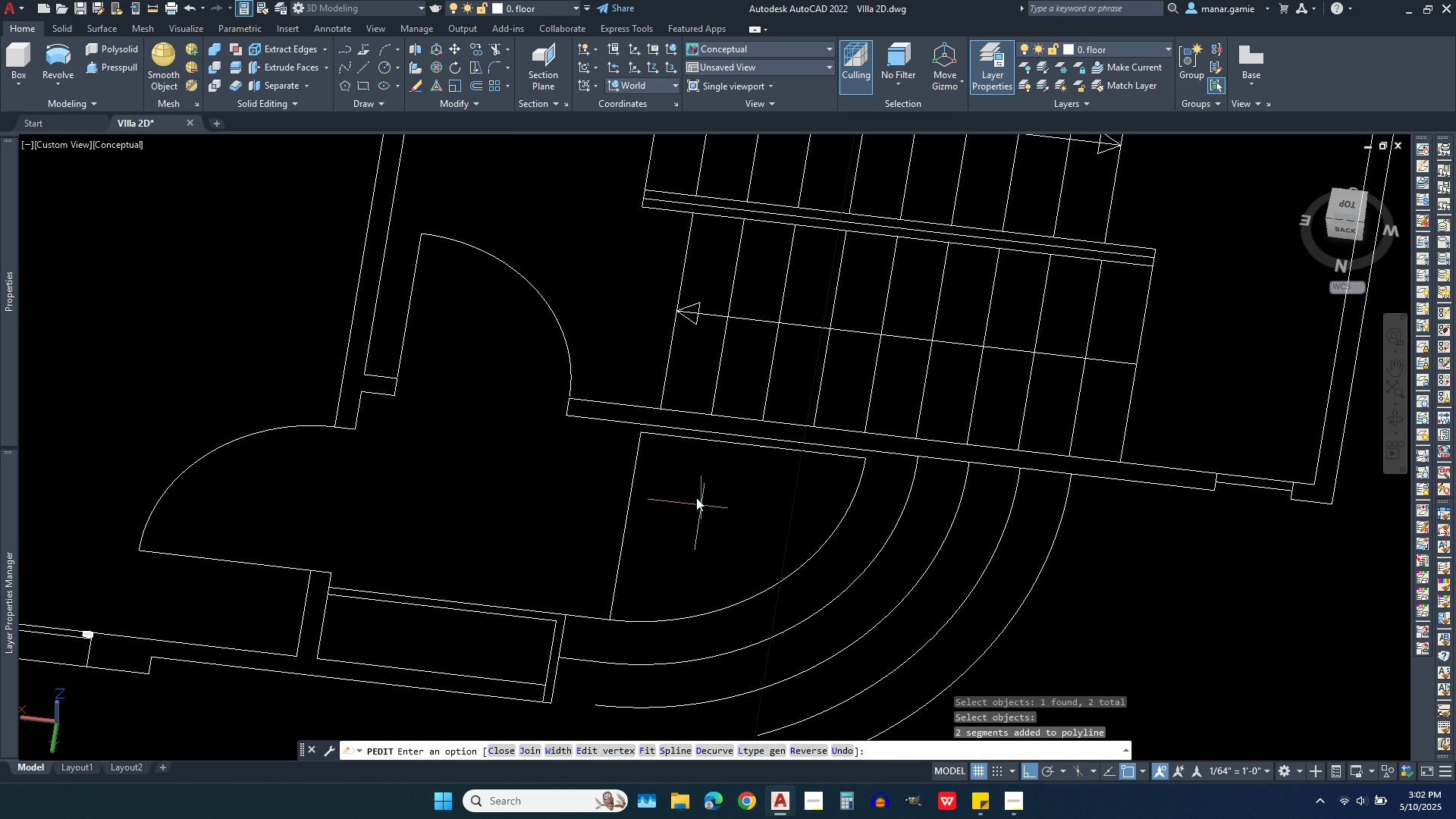 
right_click([694, 497])
 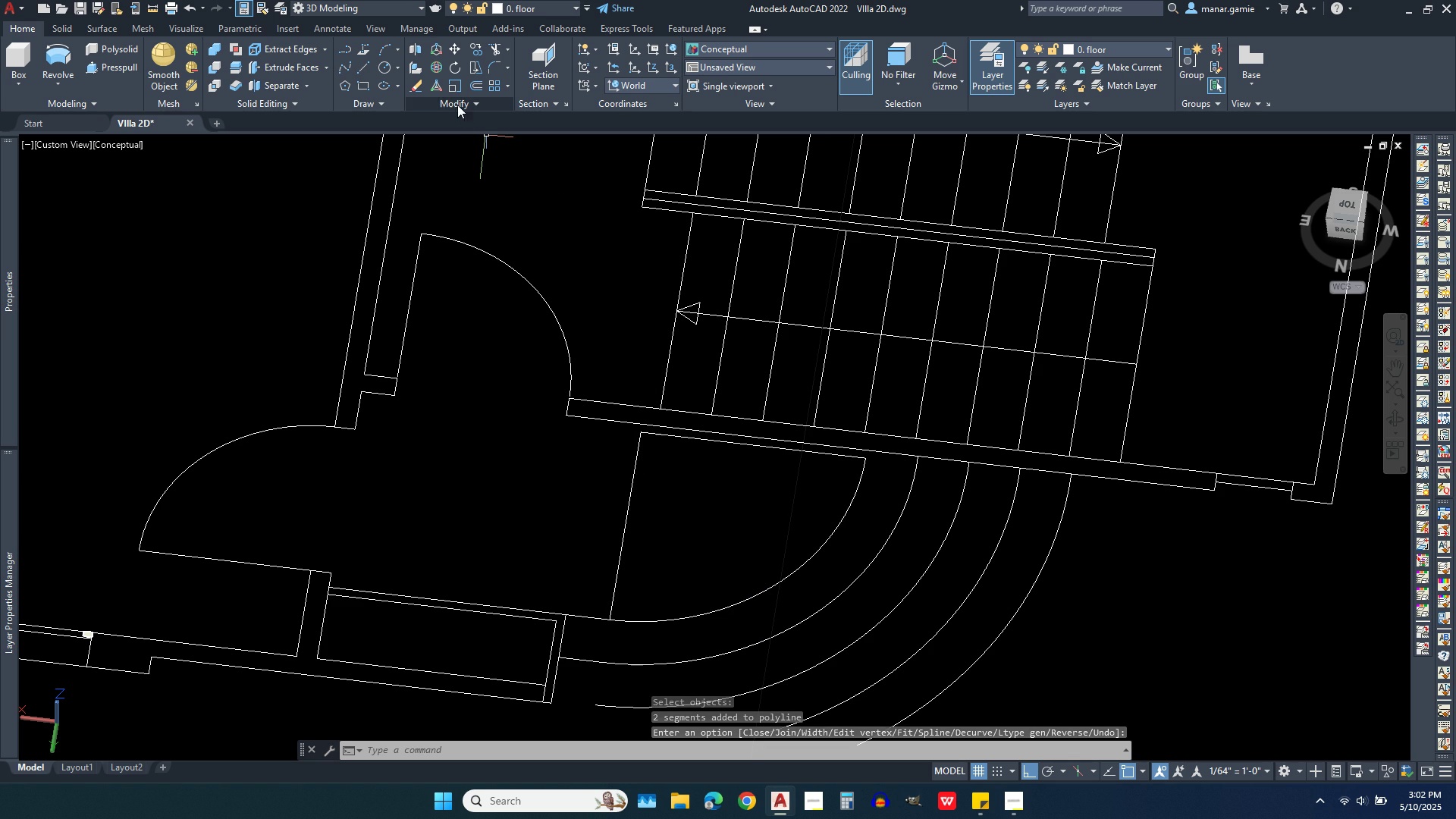 
left_click([381, 107])
 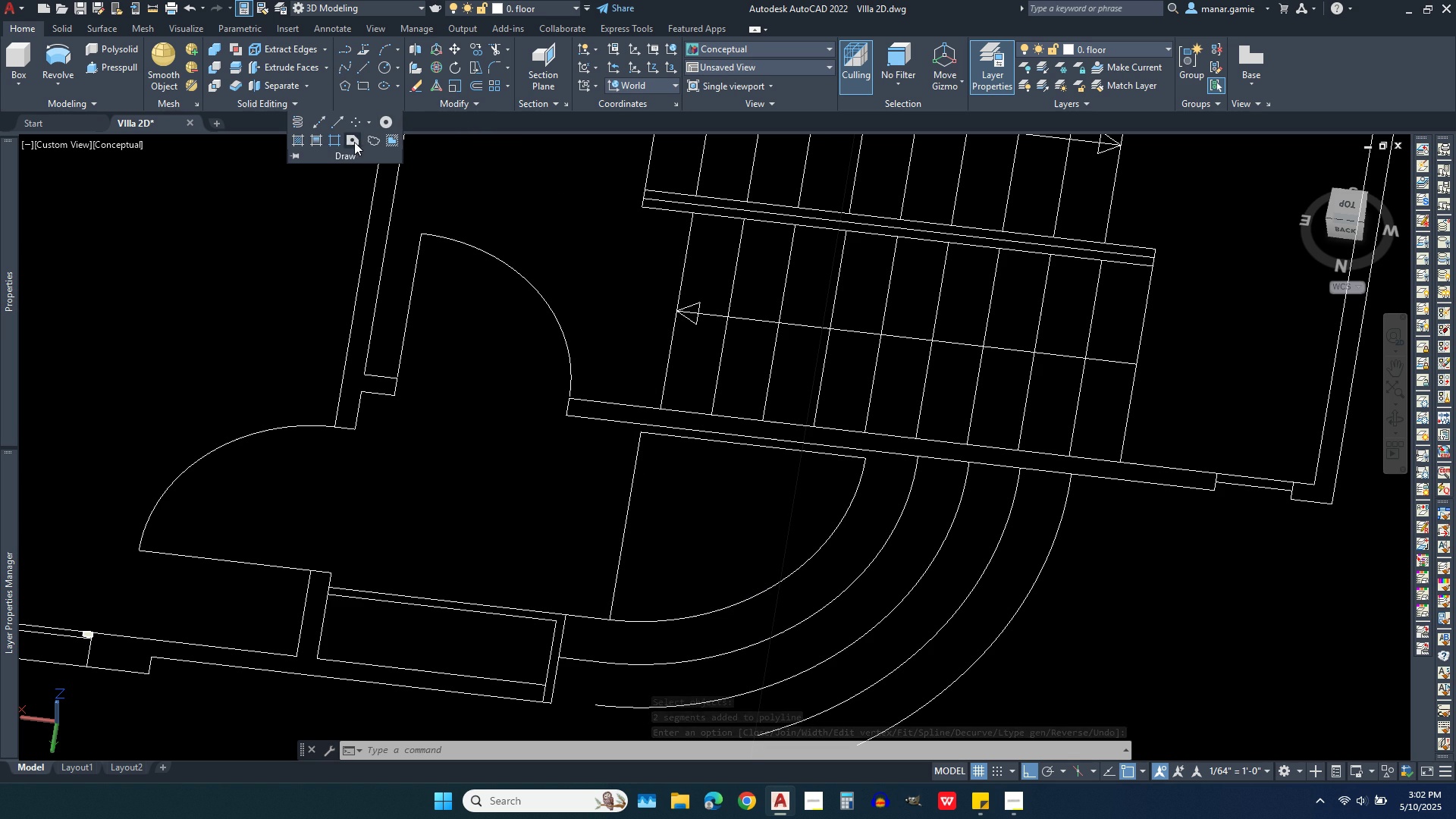 
left_click([351, 142])
 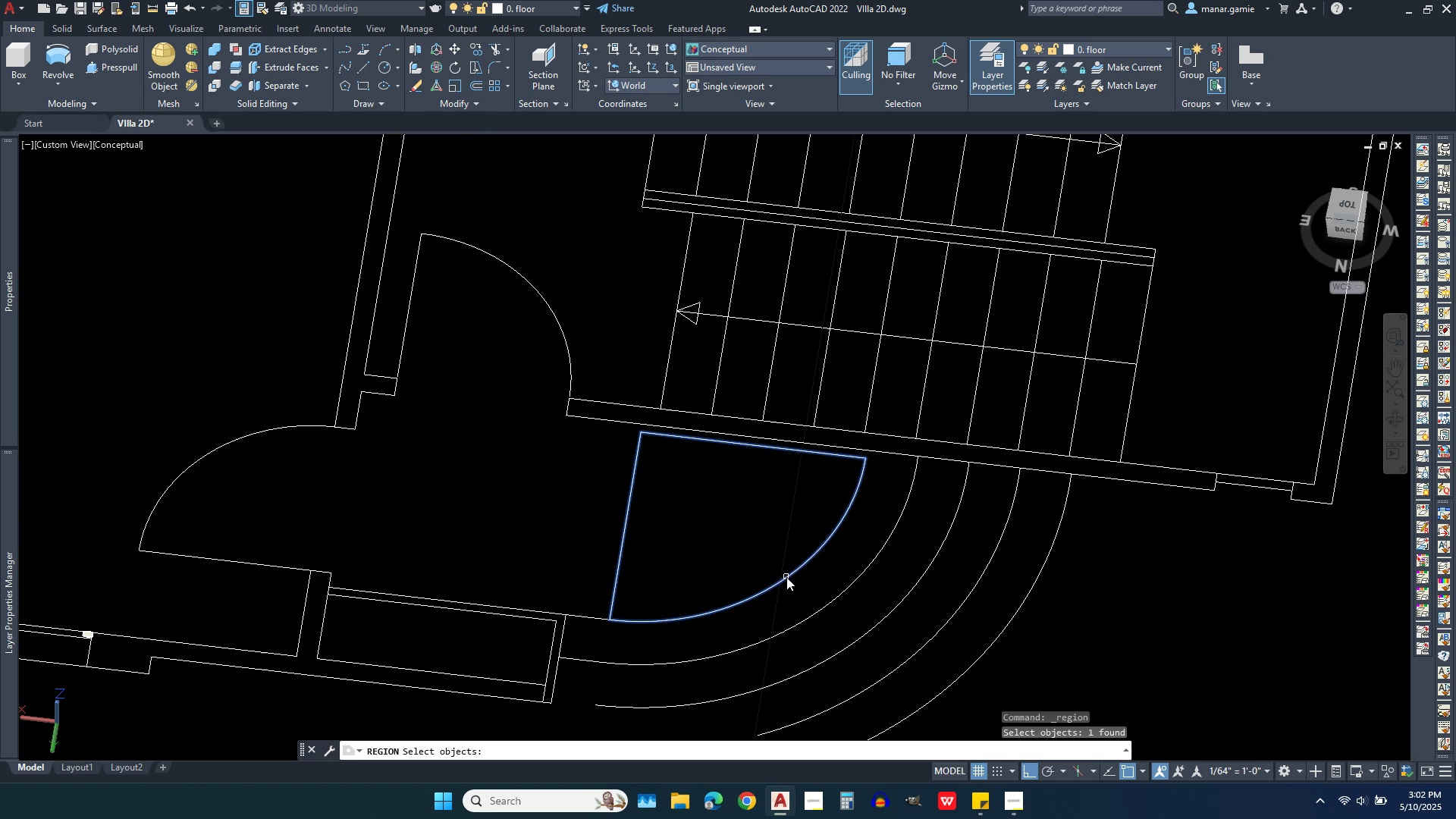 
left_click([786, 577])
 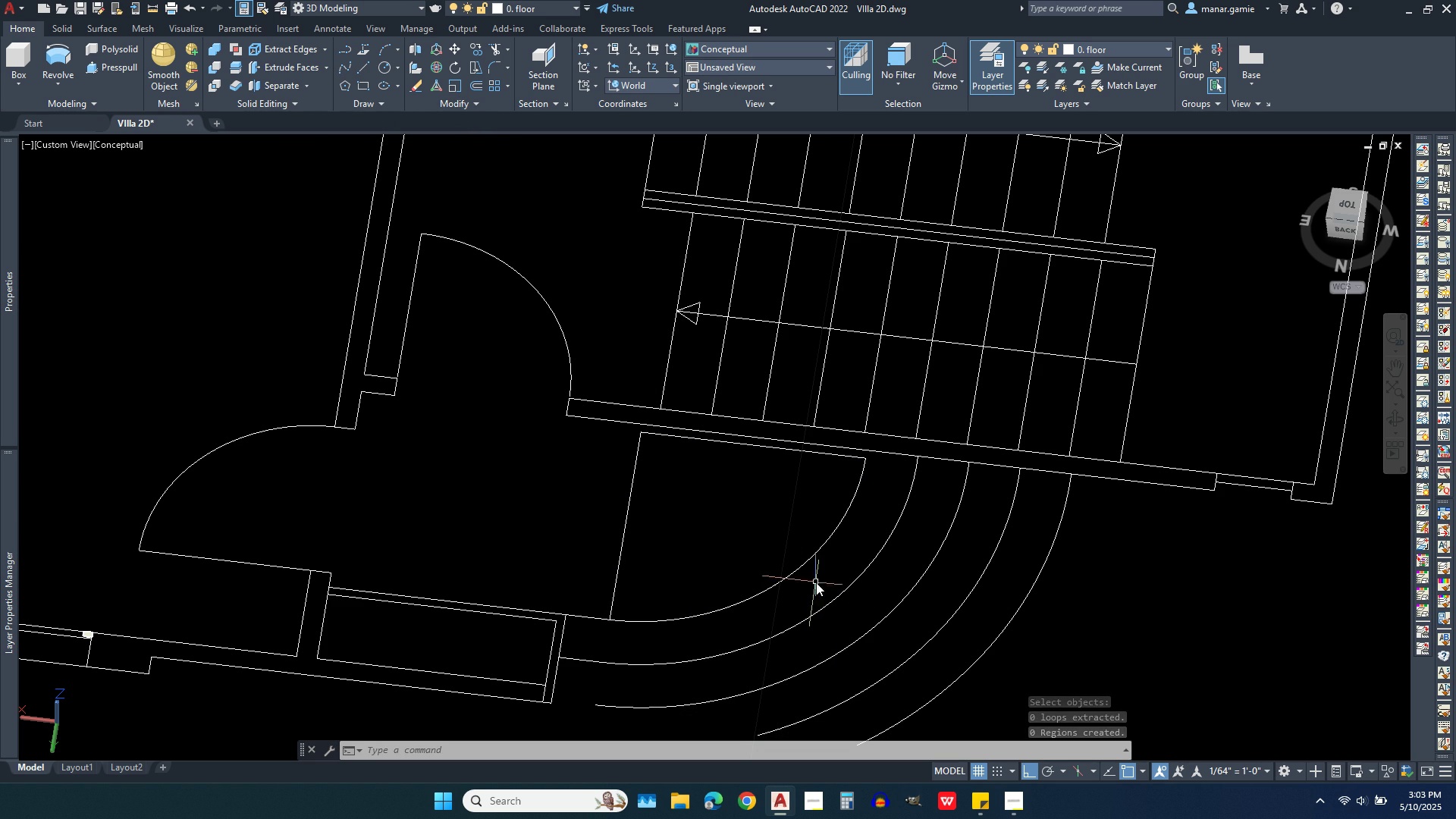 
wait(6.01)
 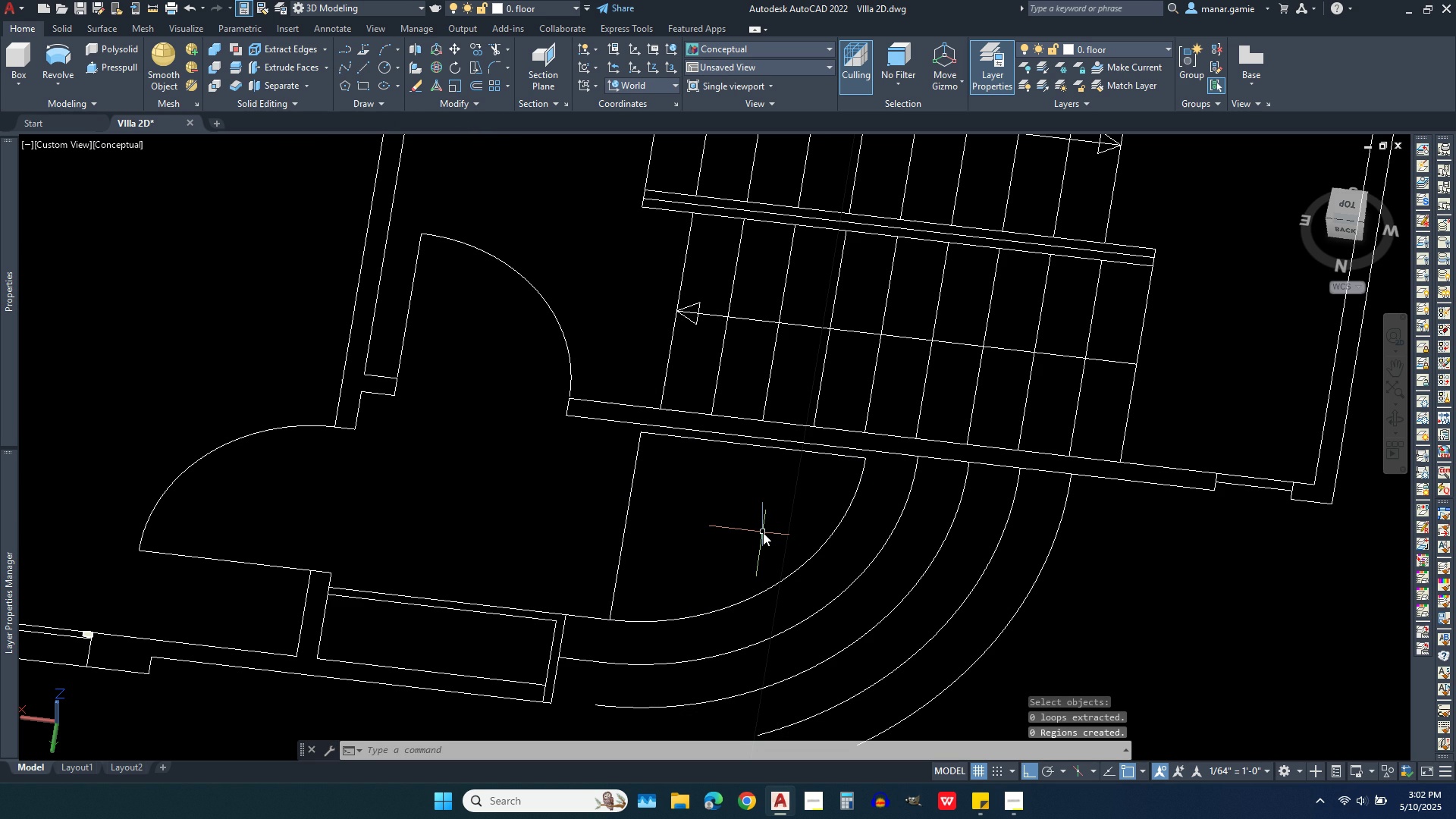 
left_click([792, 572])
 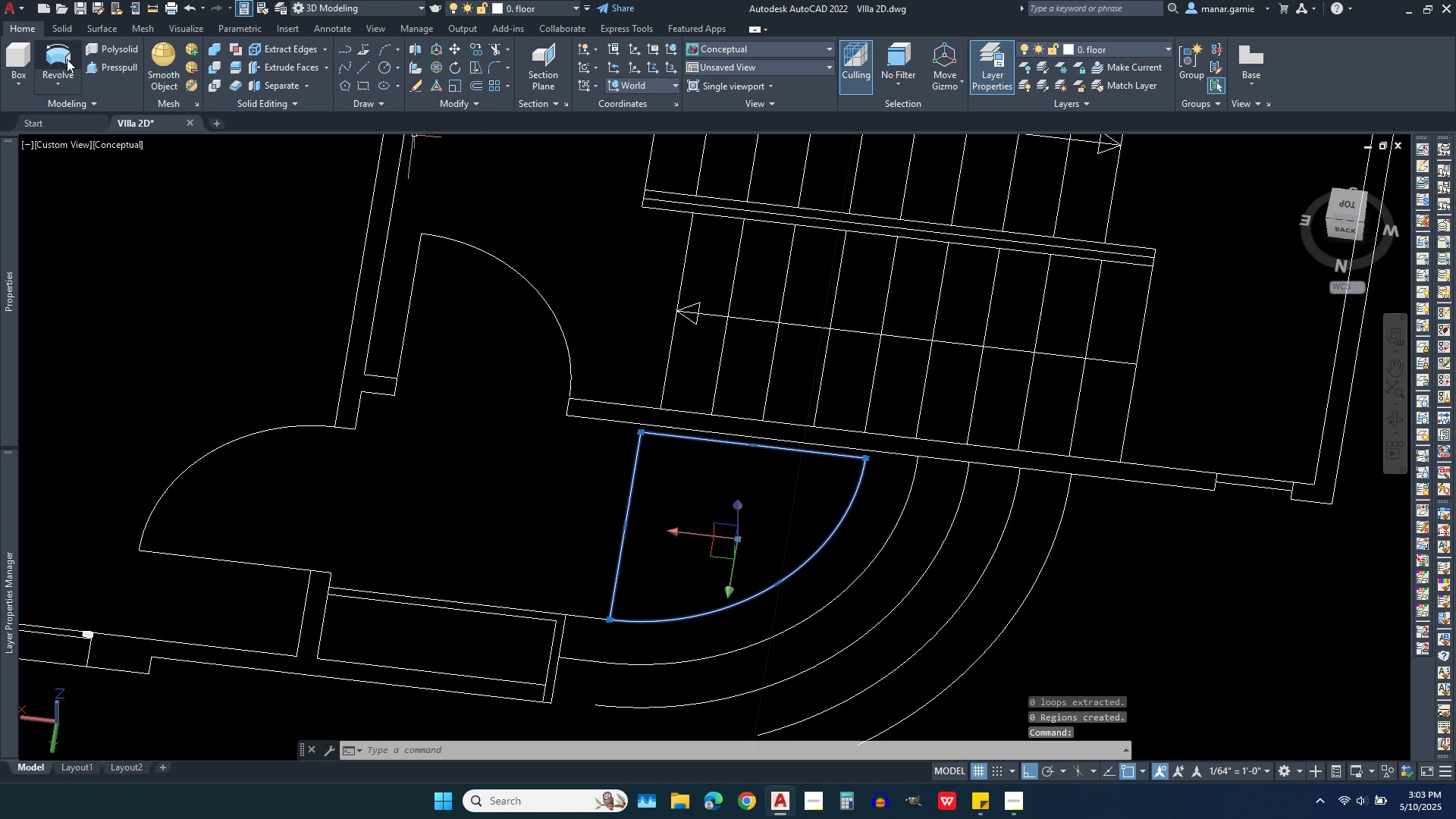 
left_click([57, 81])
 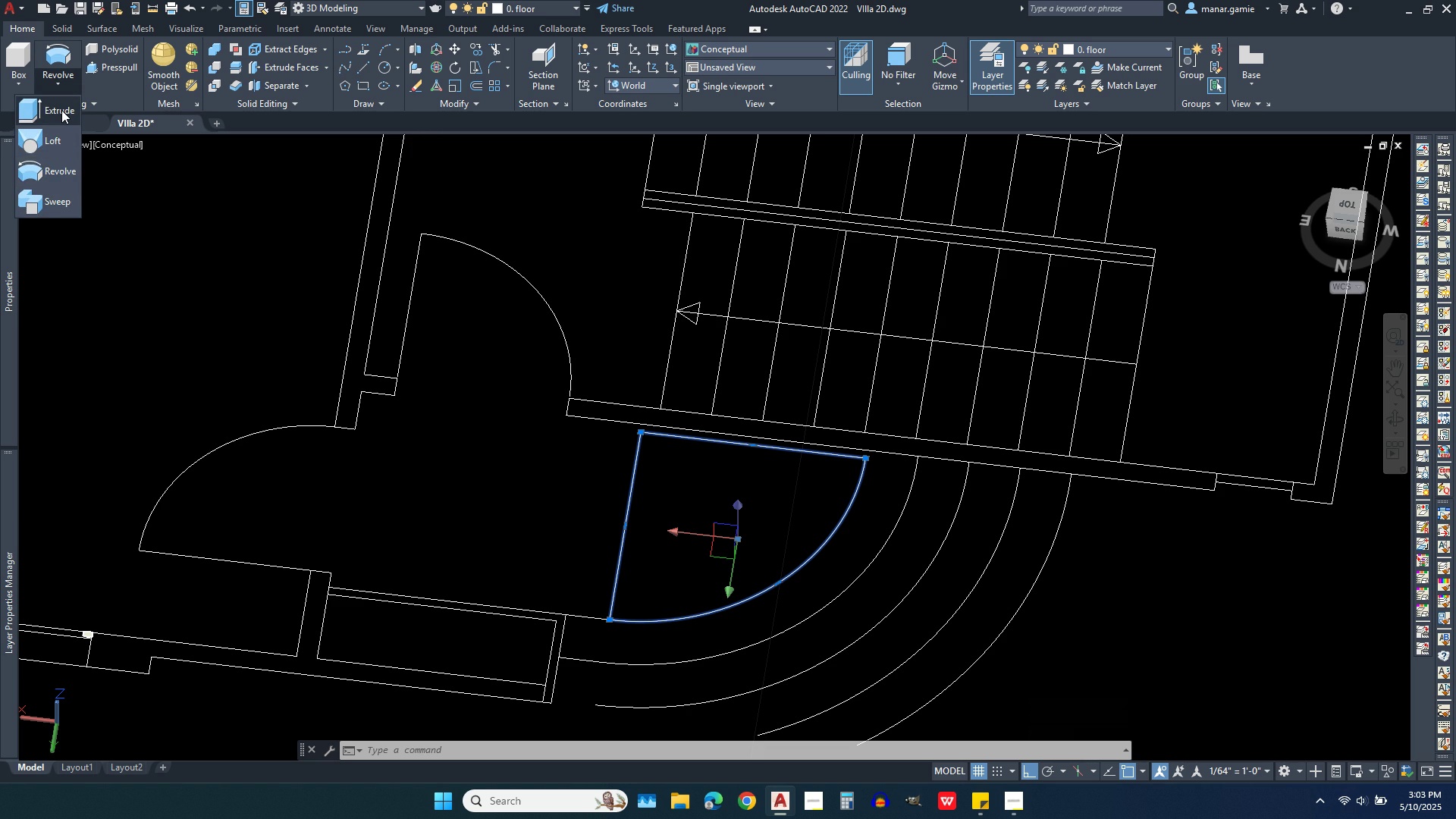 
left_click([61, 110])
 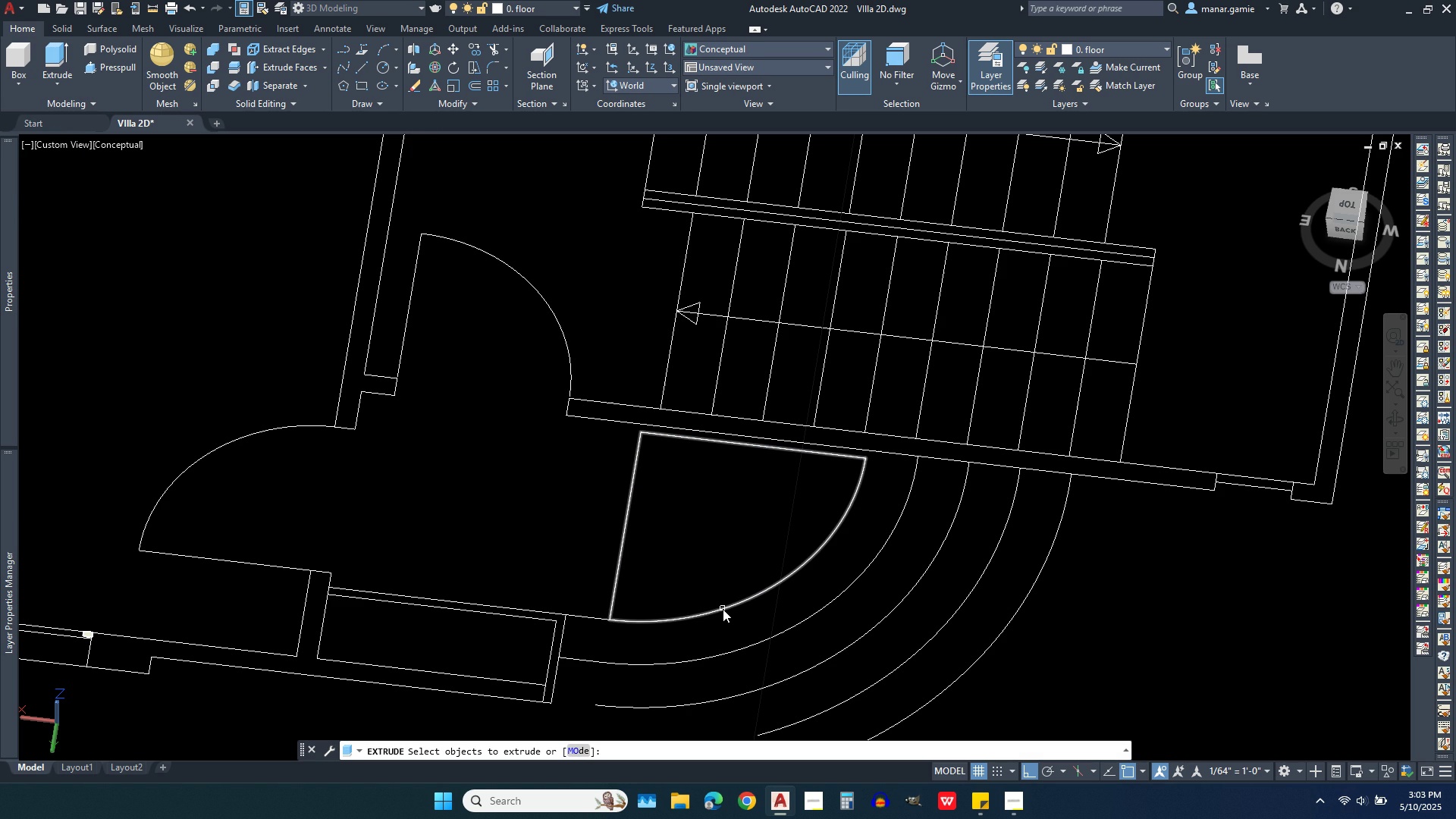 
left_click([723, 609])
 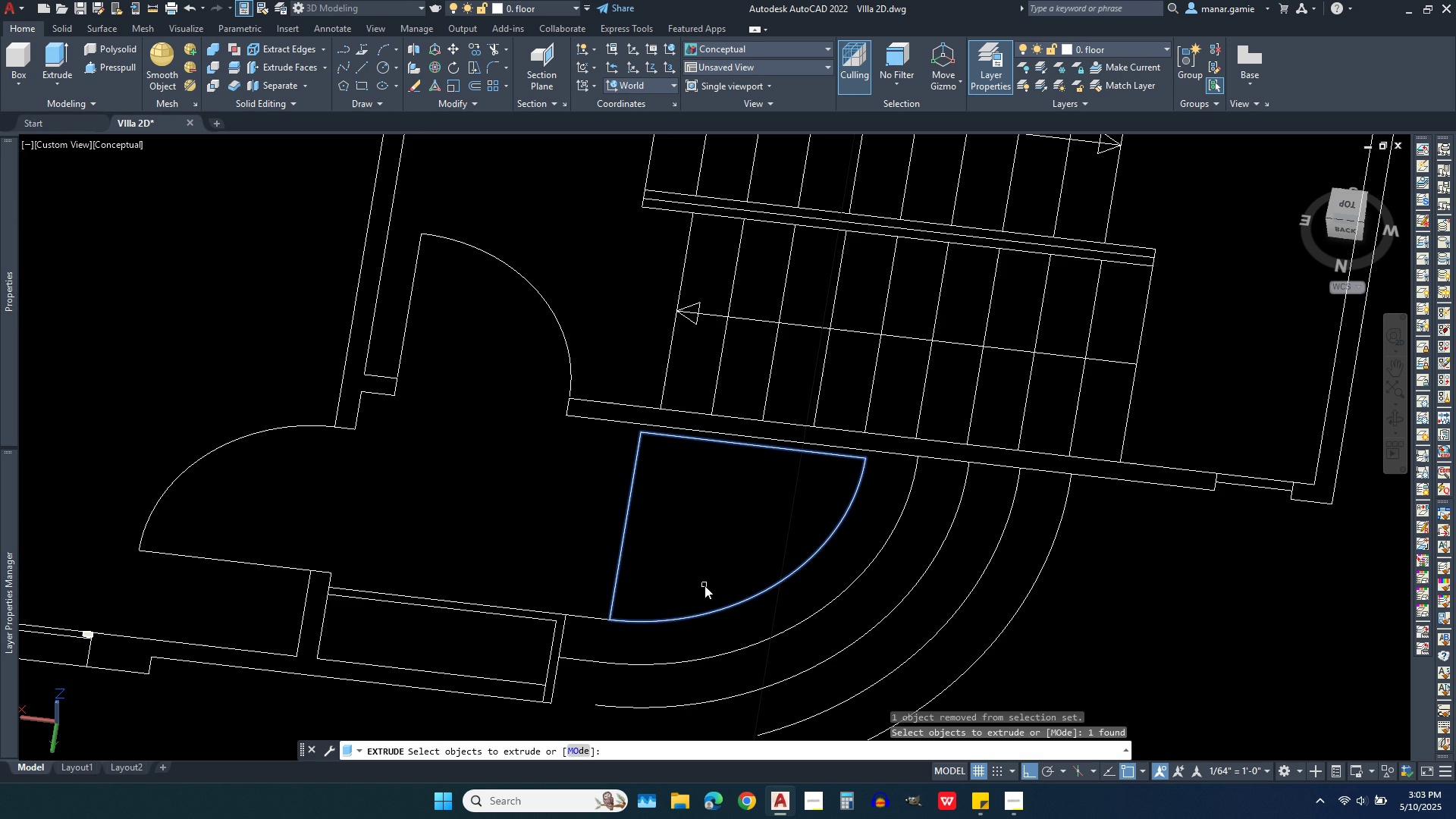 
right_click([704, 585])
 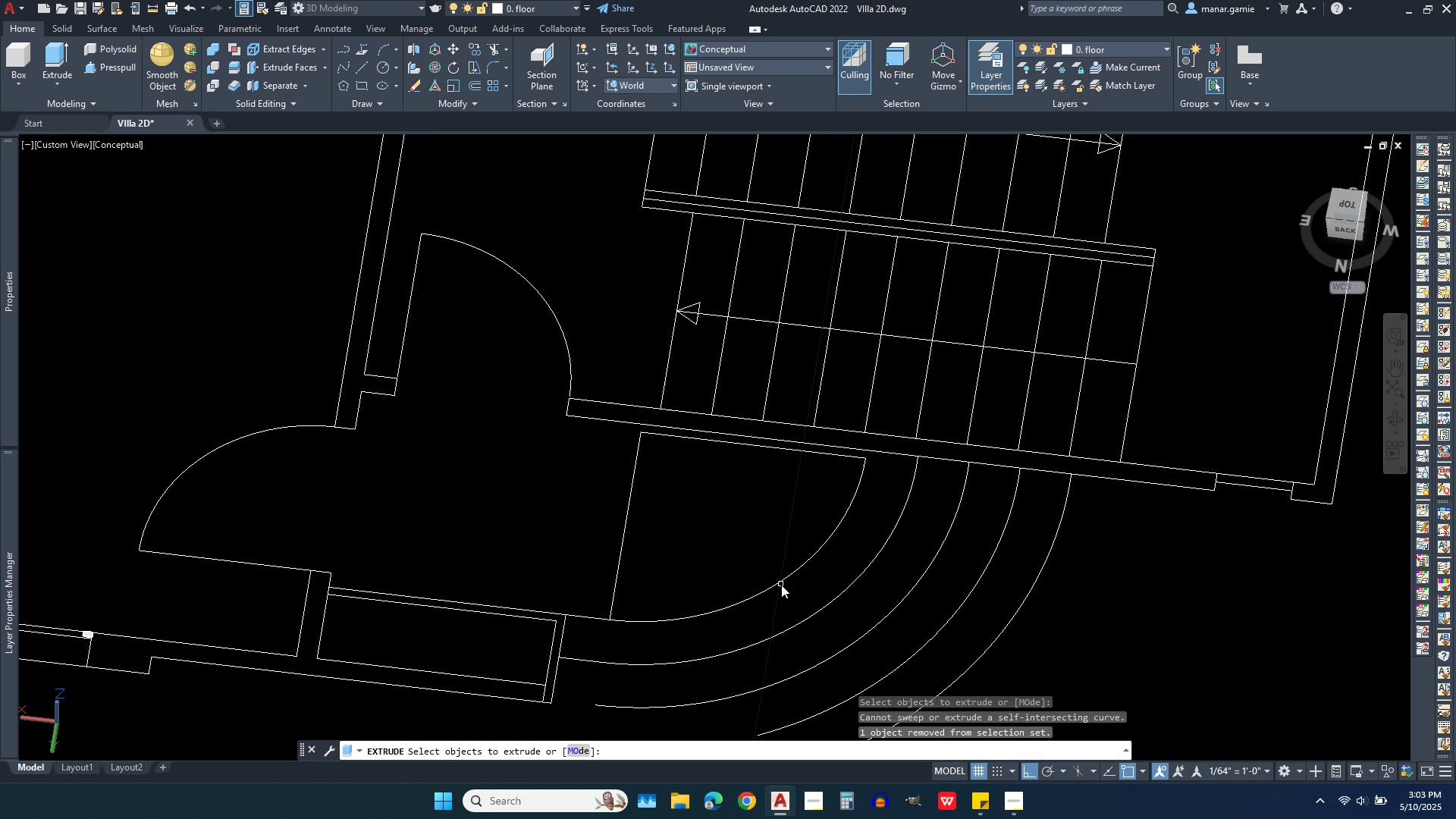 
left_click([781, 585])
 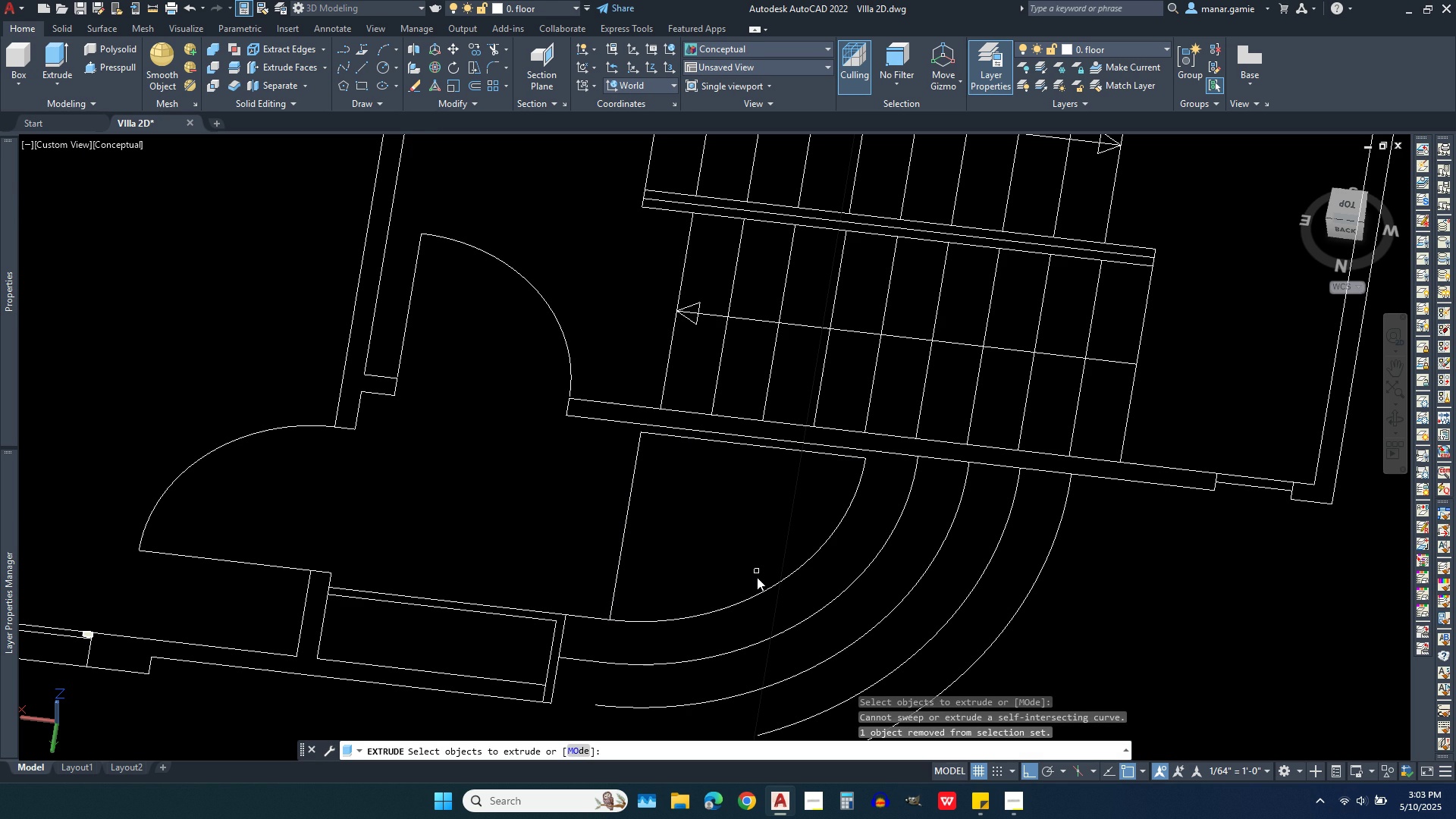 
wait(6.63)
 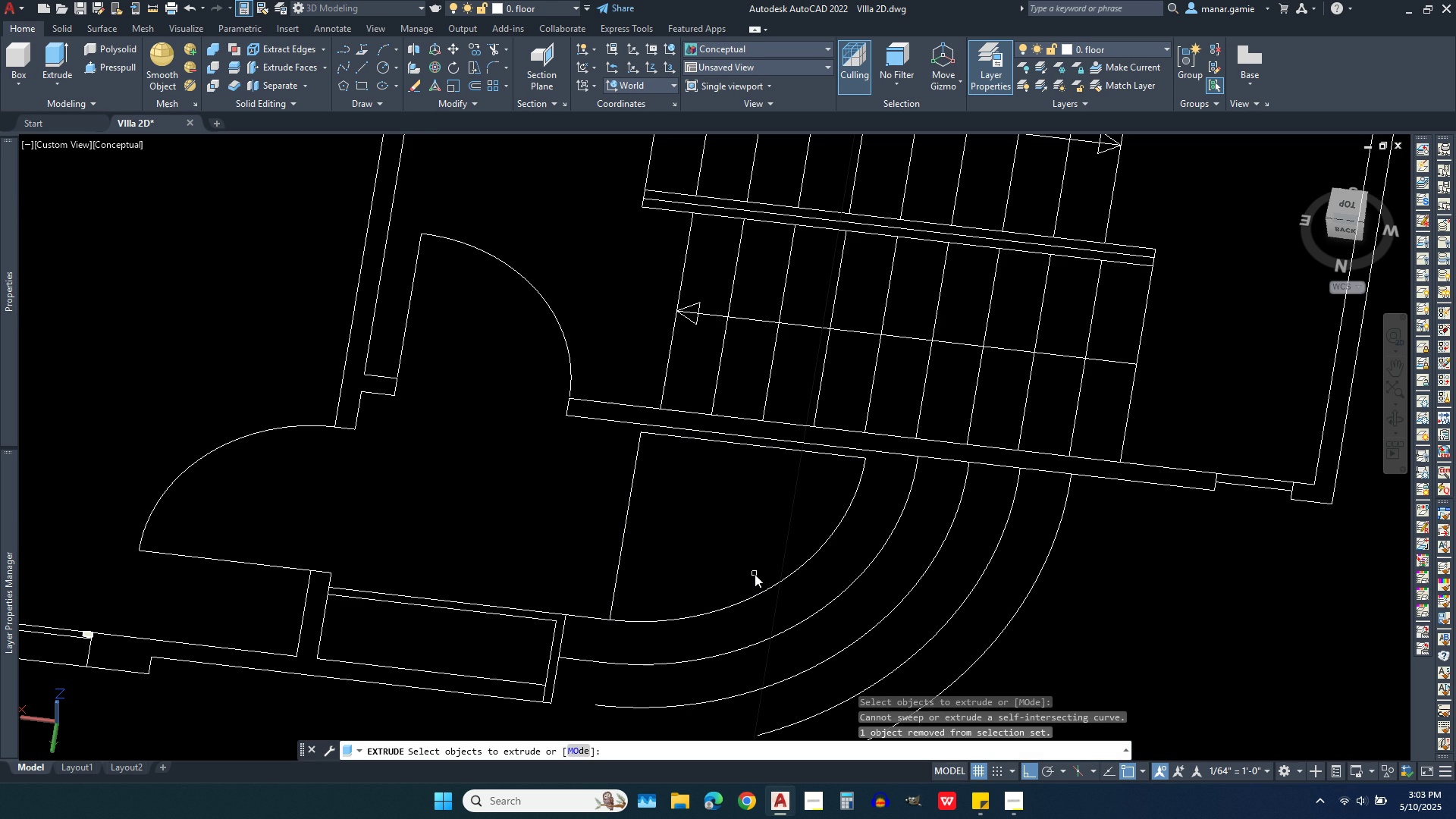 
scroll: coordinate [595, 641], scroll_direction: up, amount: 3.0
 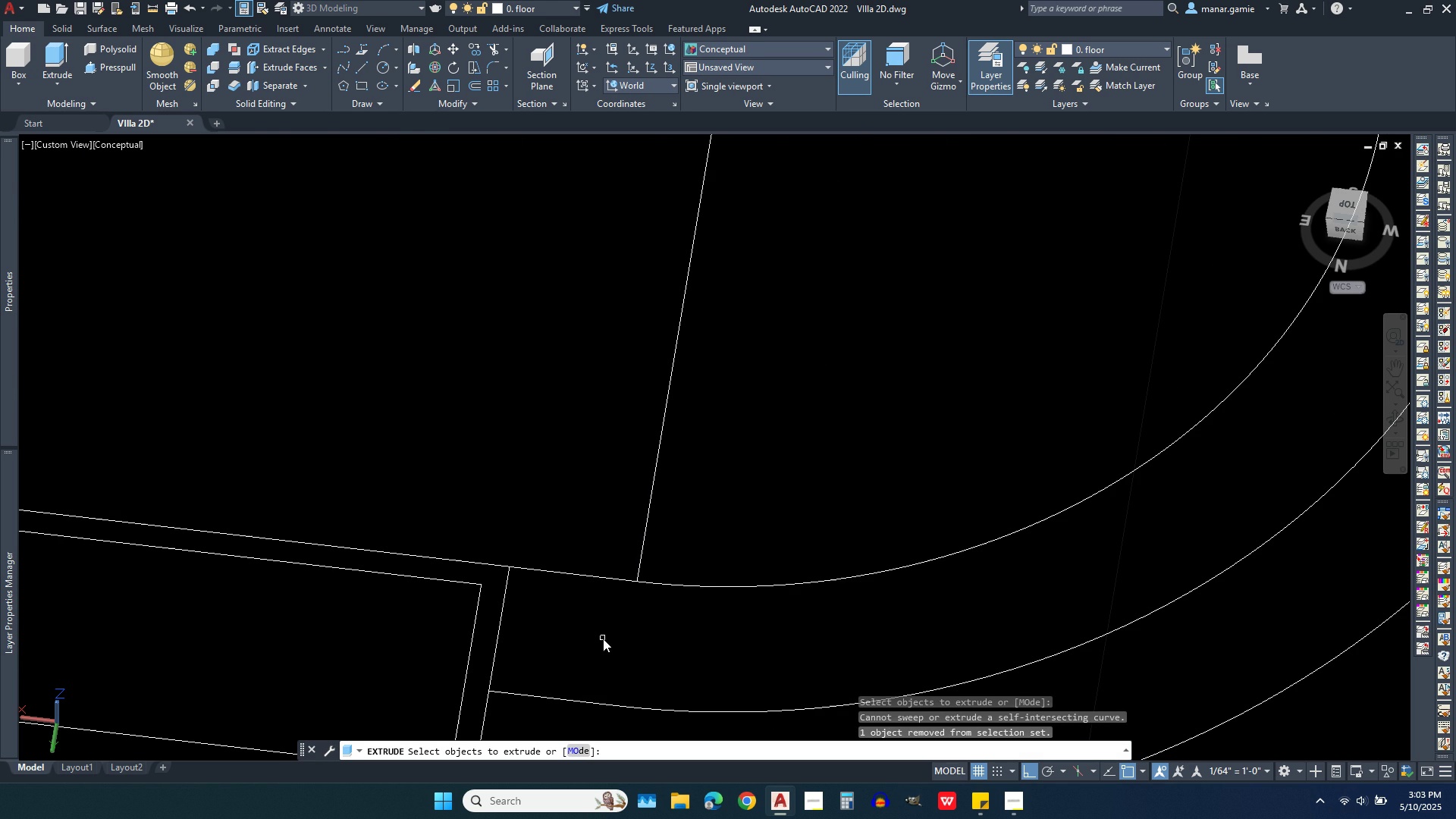 
key(Escape)
 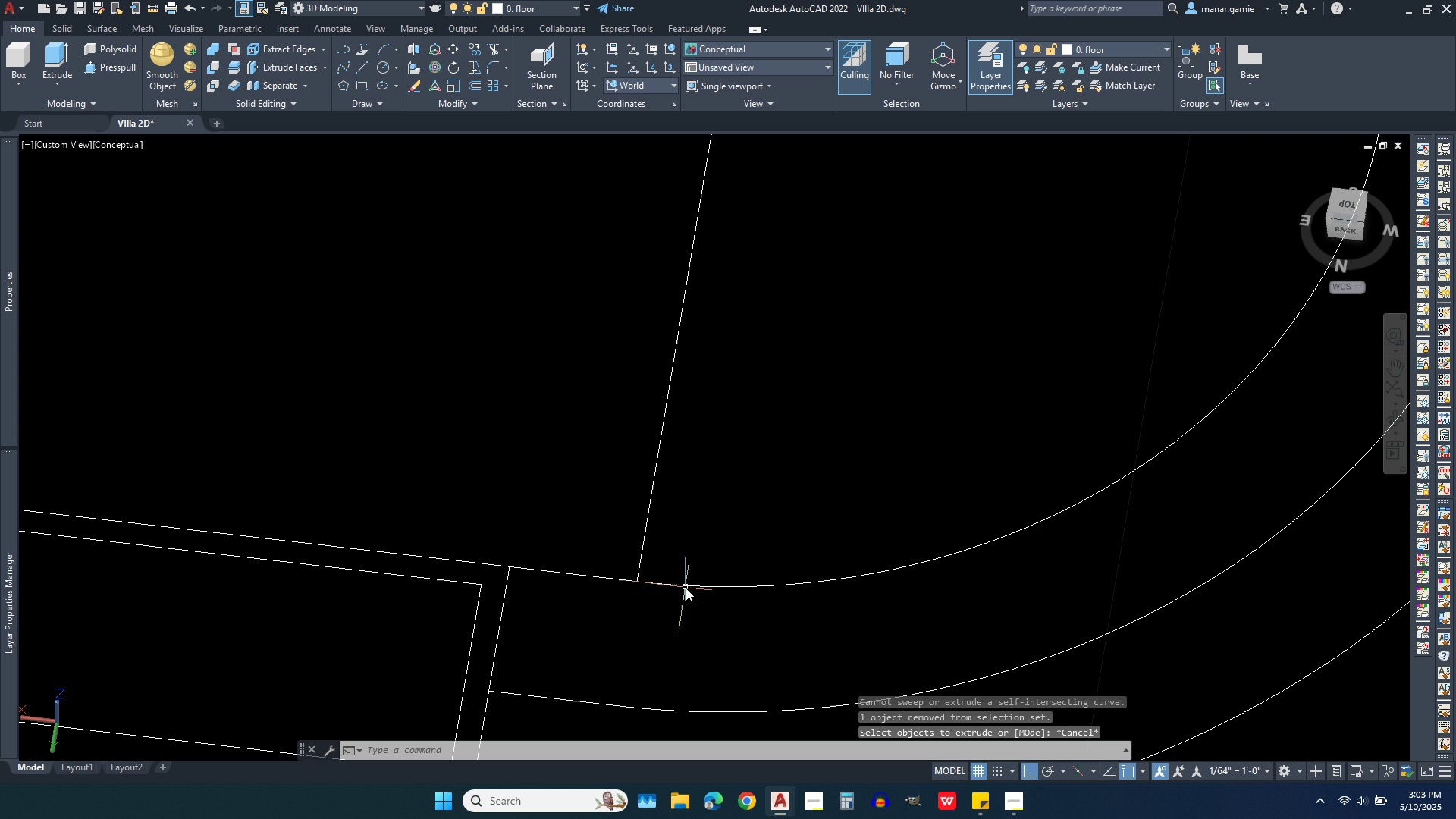 
left_click([686, 588])
 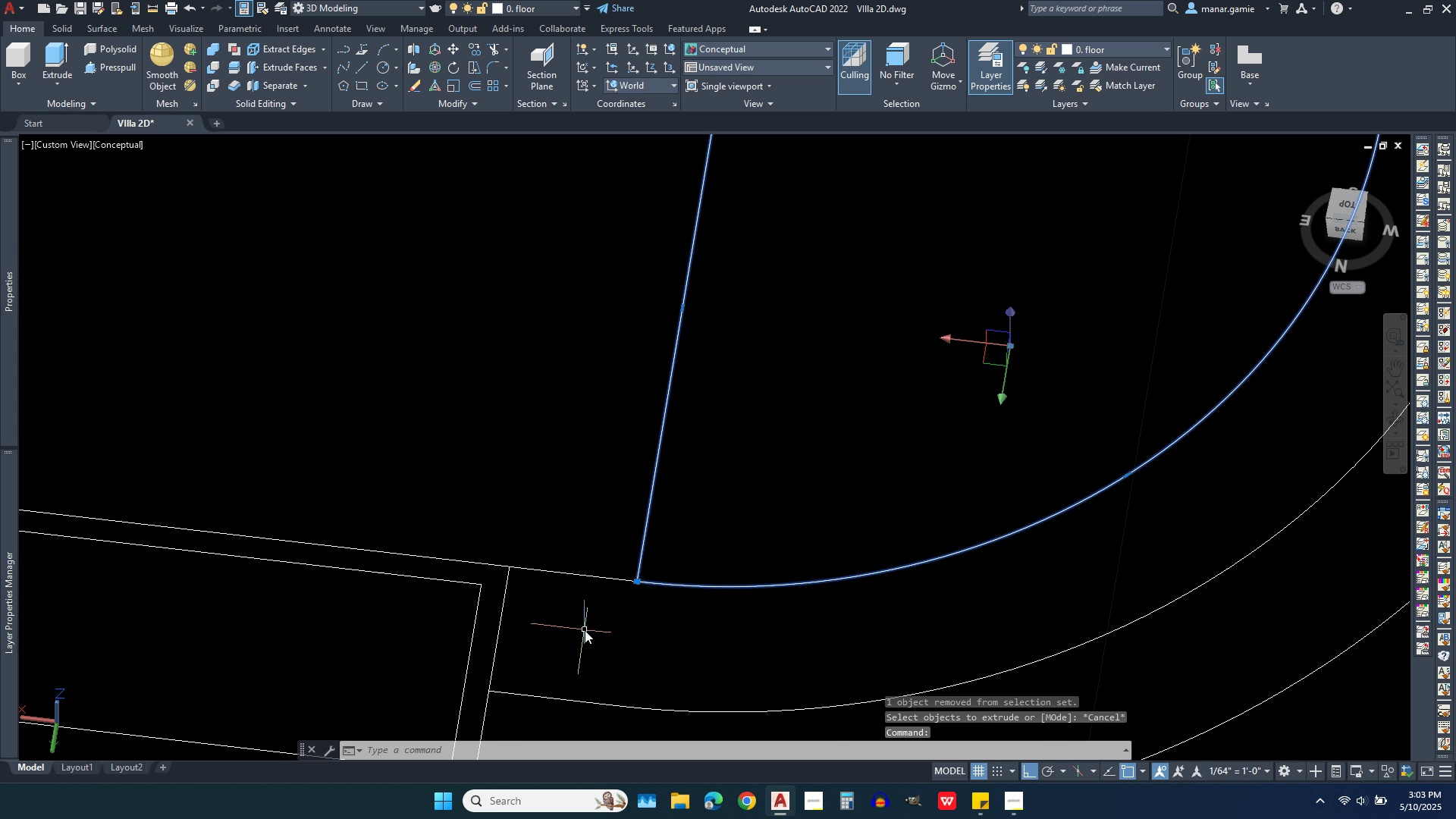 
scroll: coordinate [585, 630], scroll_direction: down, amount: 1.0